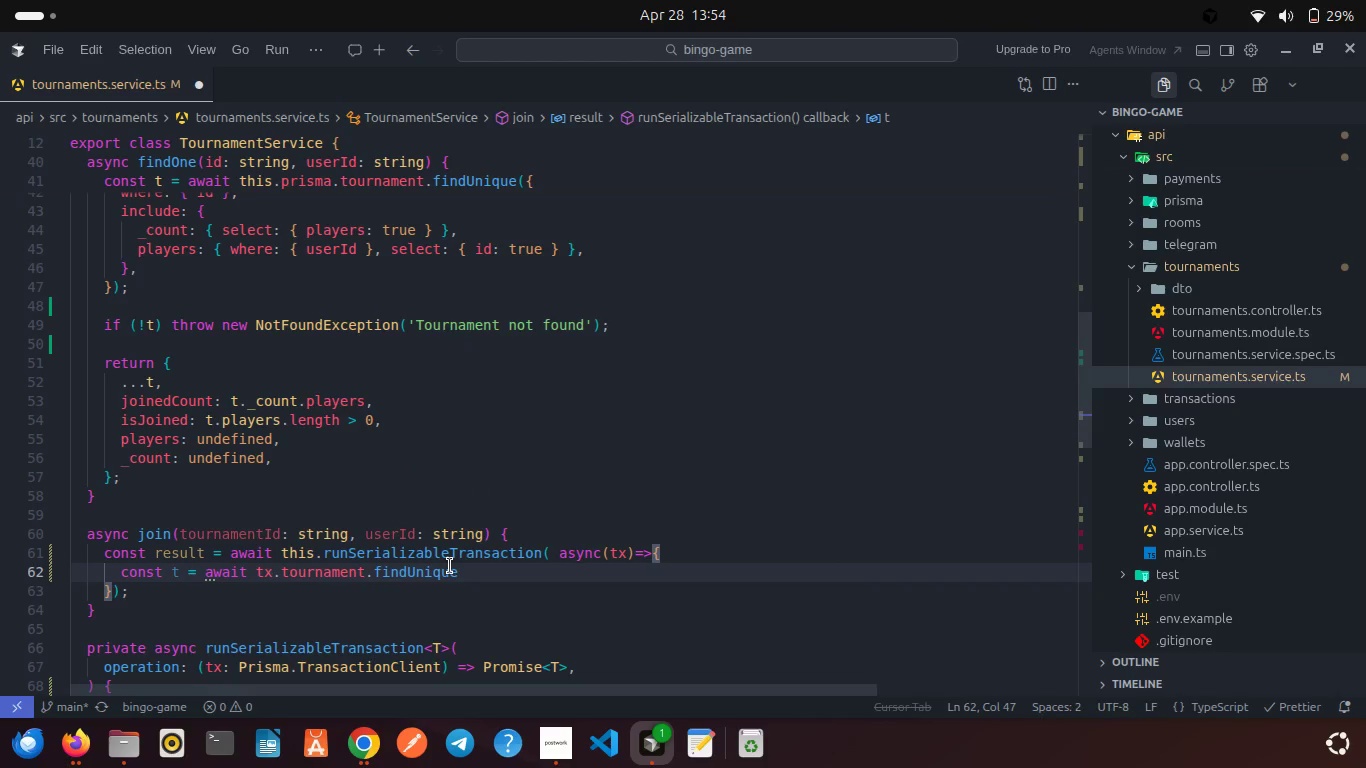 
key(Shift+9)
 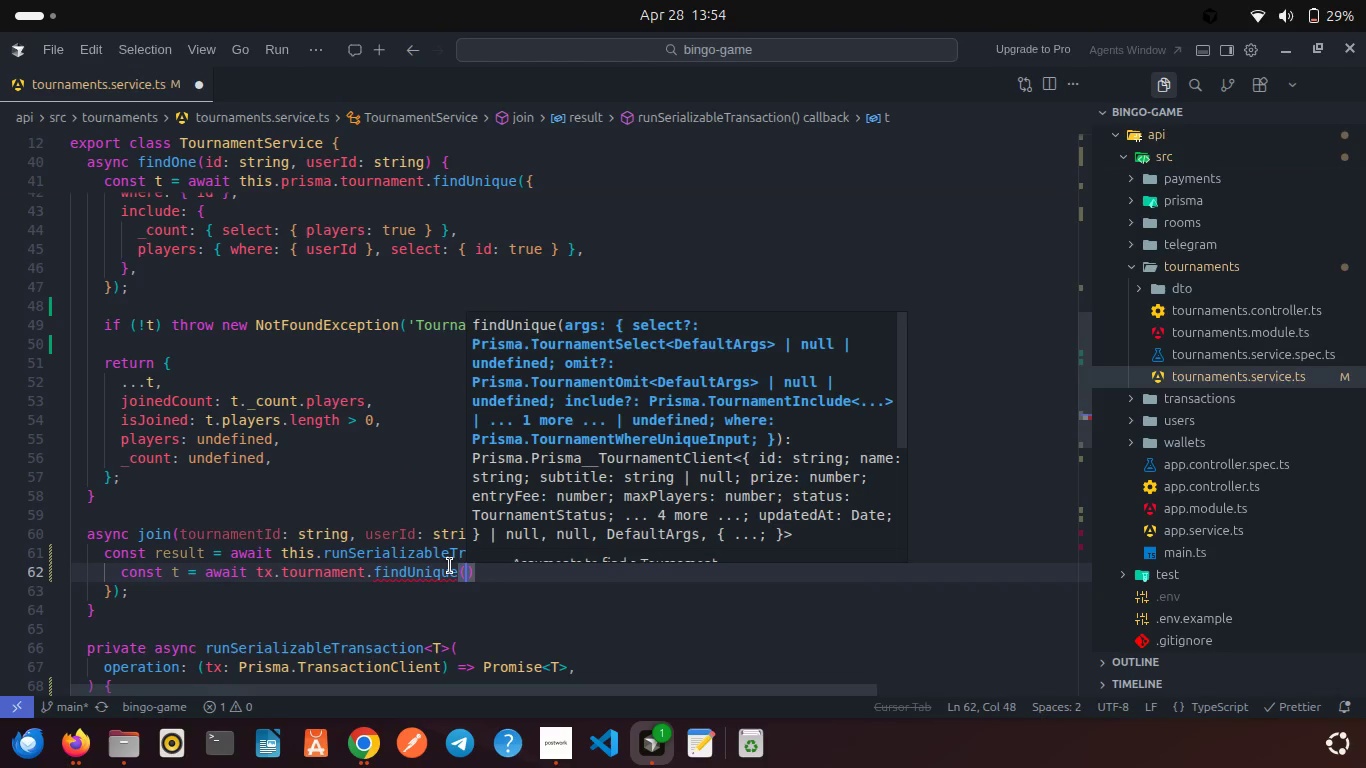 
key(Shift+ShiftRight)
 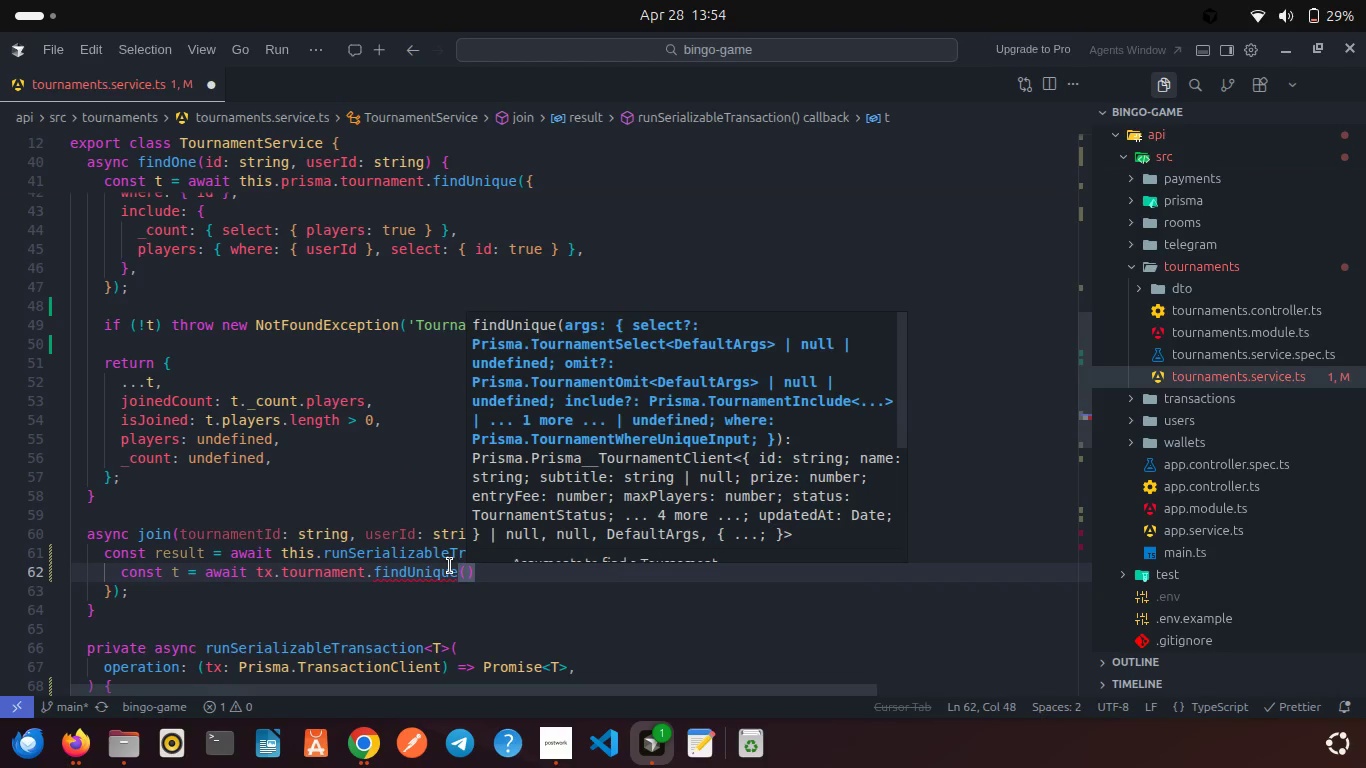 
key(Shift+BracketLeft)
 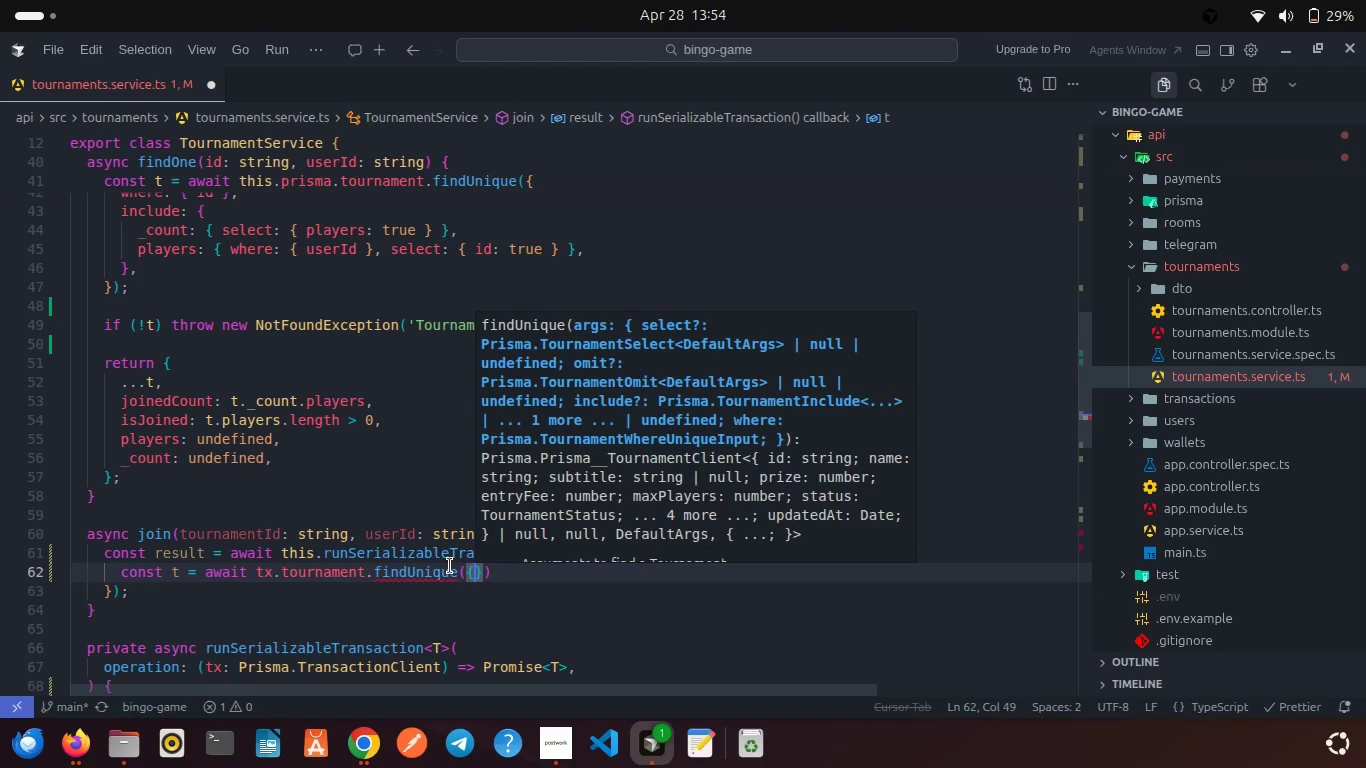 
key(Enter)
 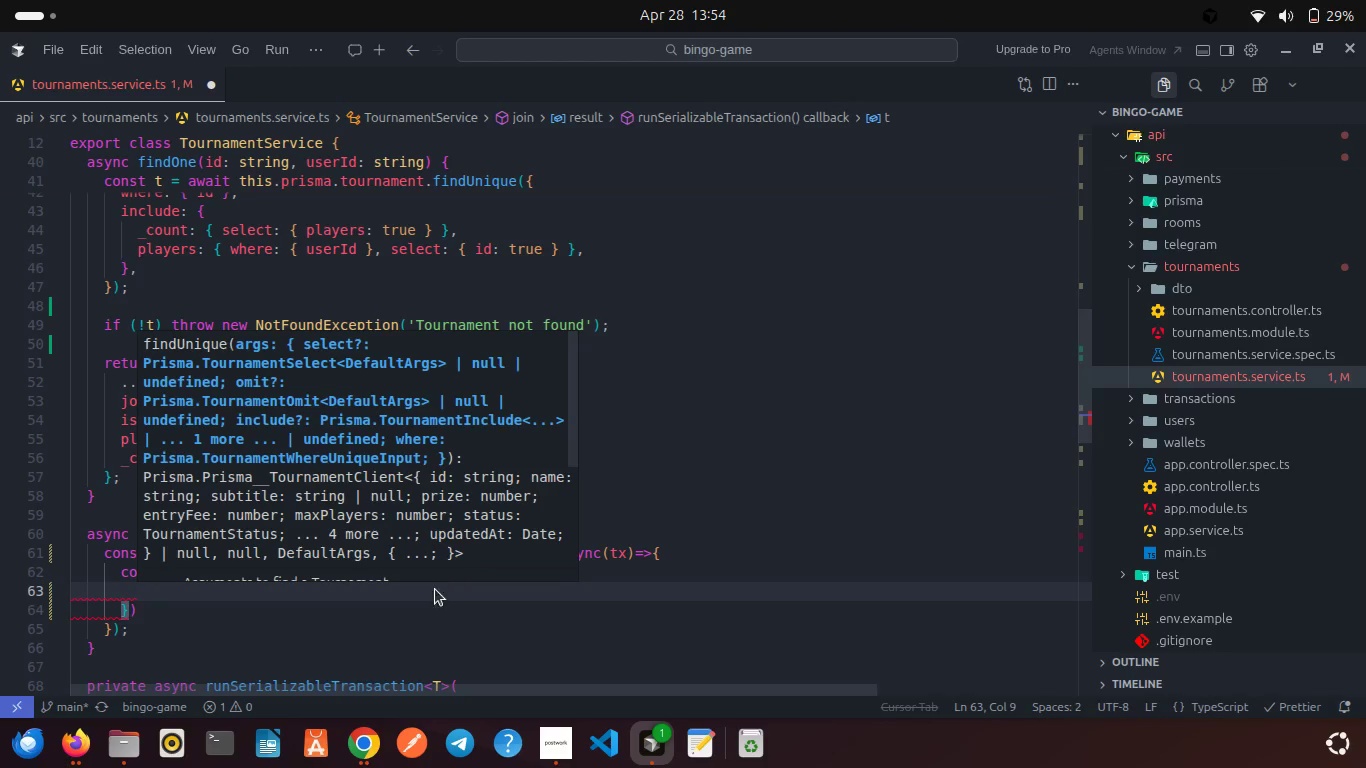 
left_click([379, 652])
 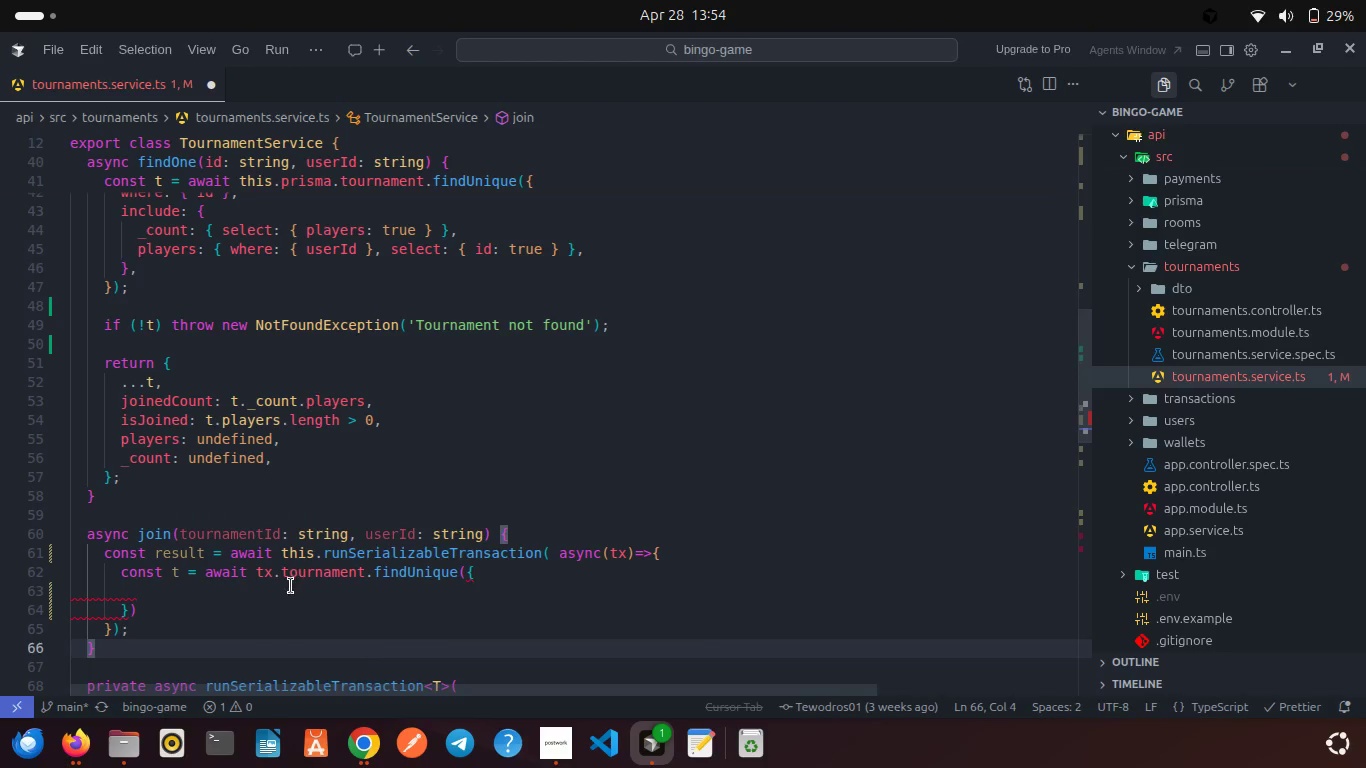 
left_click([289, 593])
 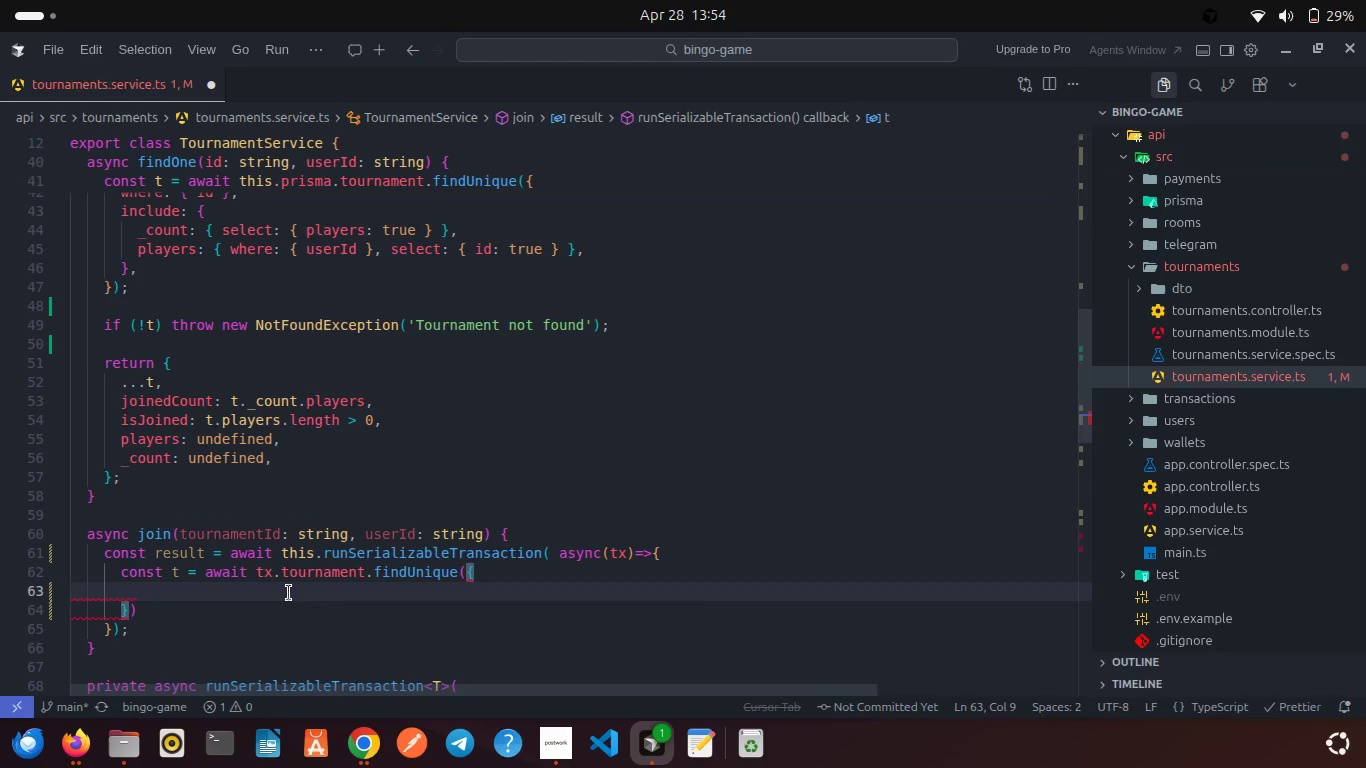 
type(whe)
 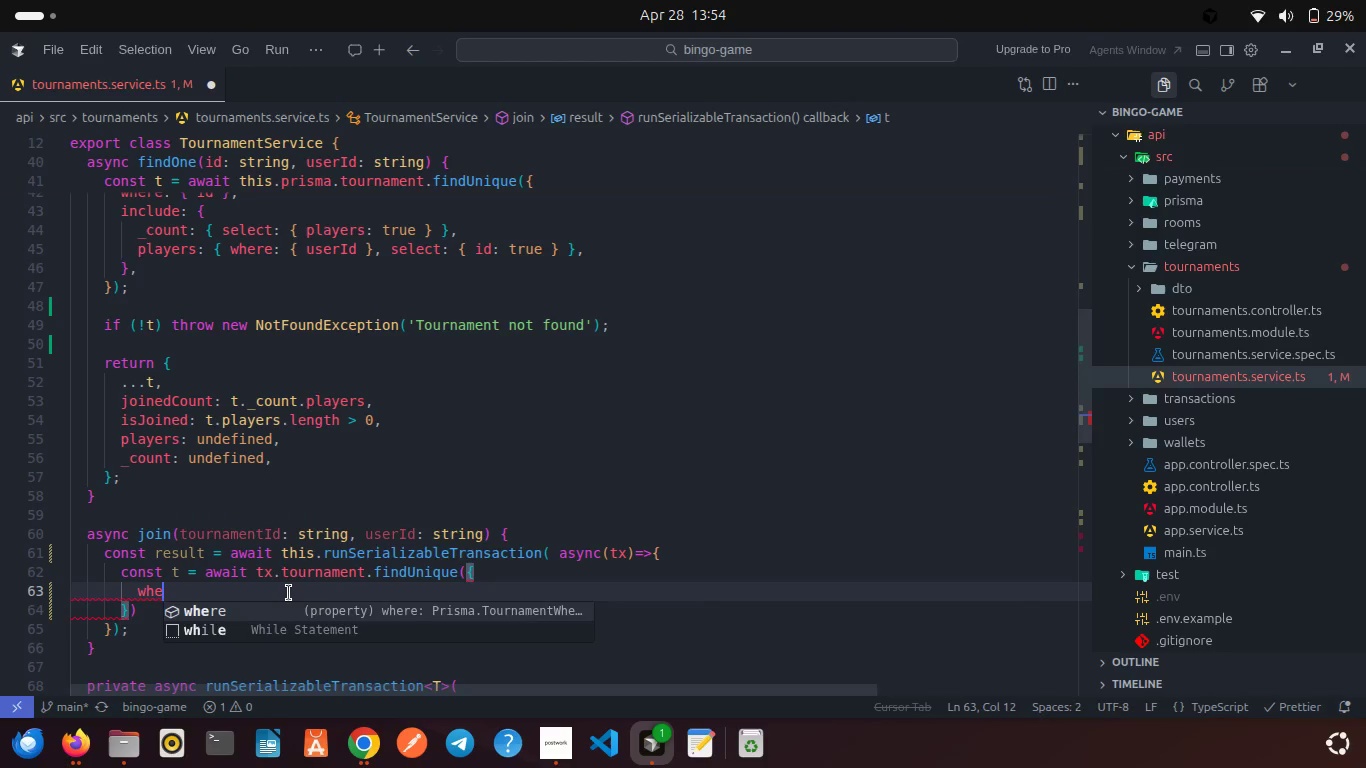 
key(Enter)
 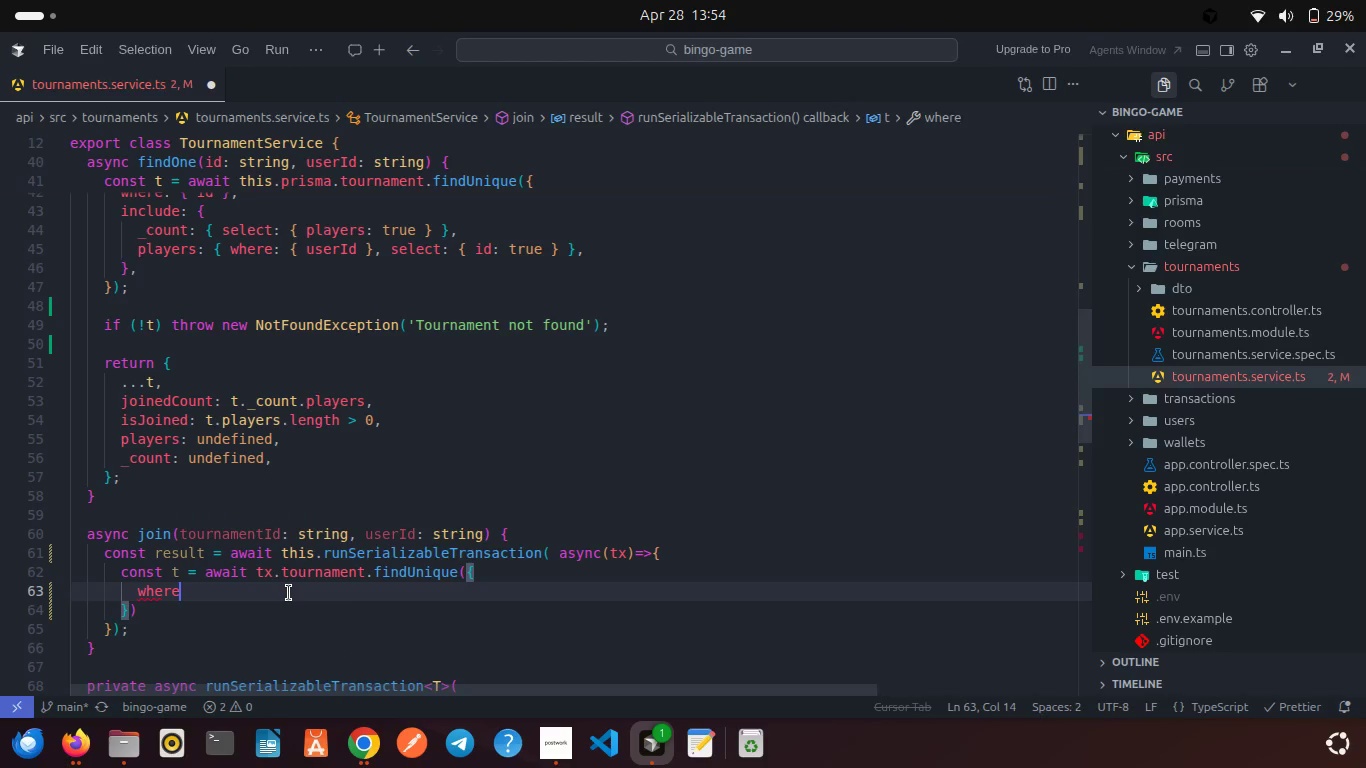 
type(: { id: trou)
key(Backspace)
key(Backspace)
key(Backspace)
key(Backspace)
type(tournamn)
 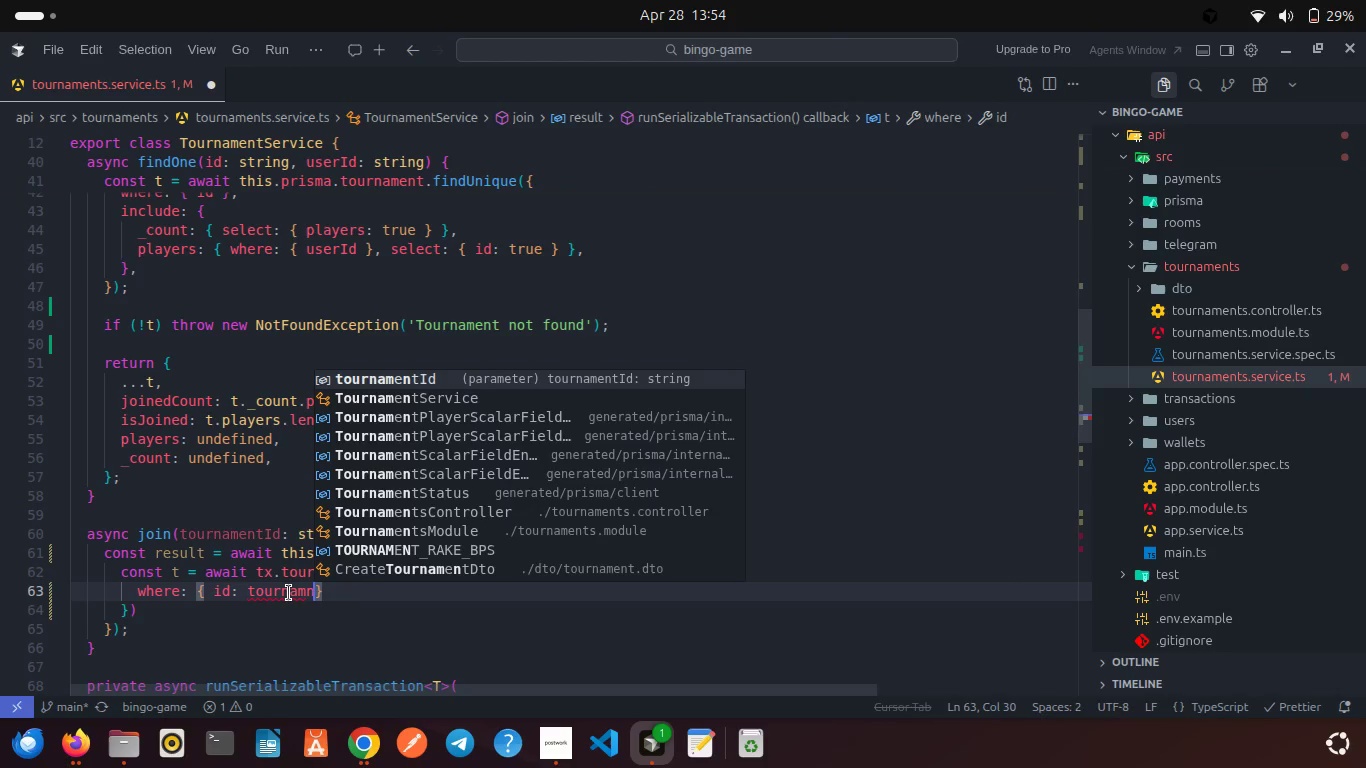 
key(Enter)
 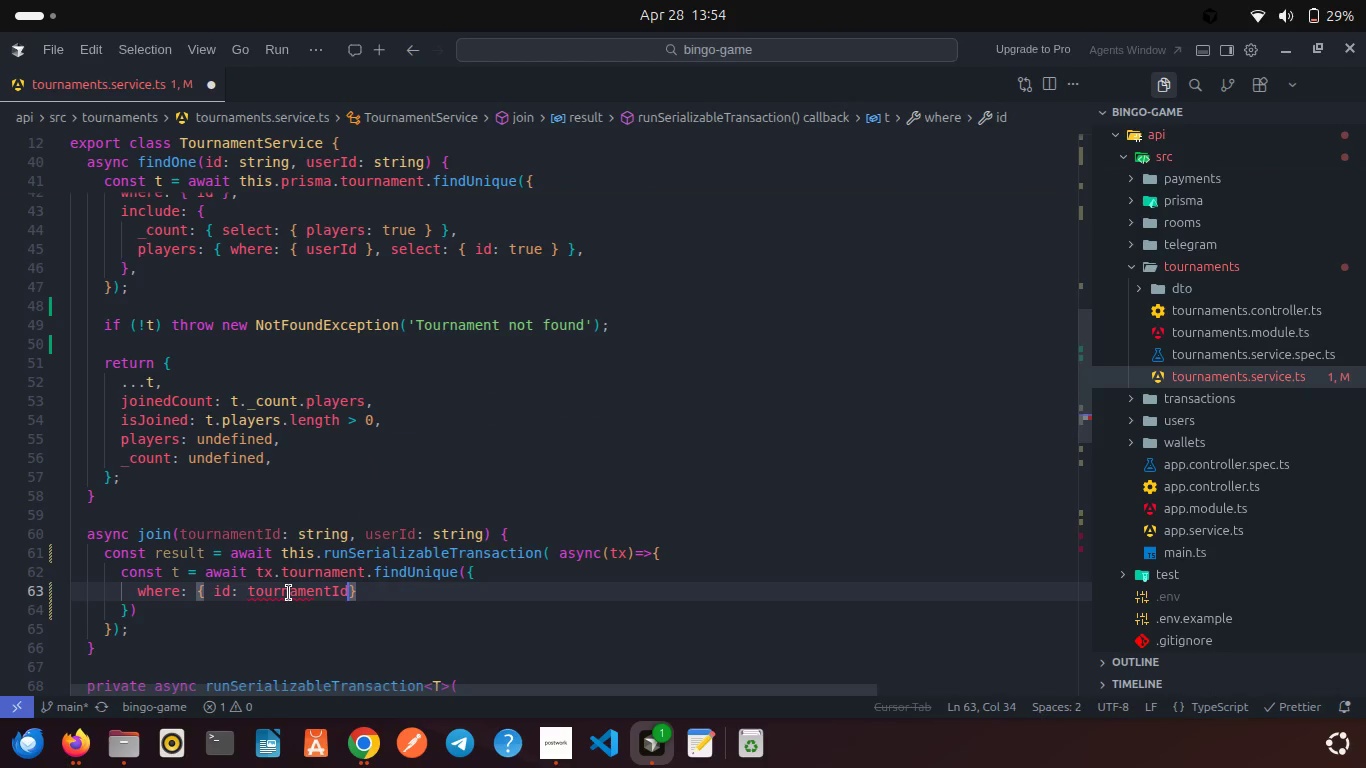 
key(Space)
 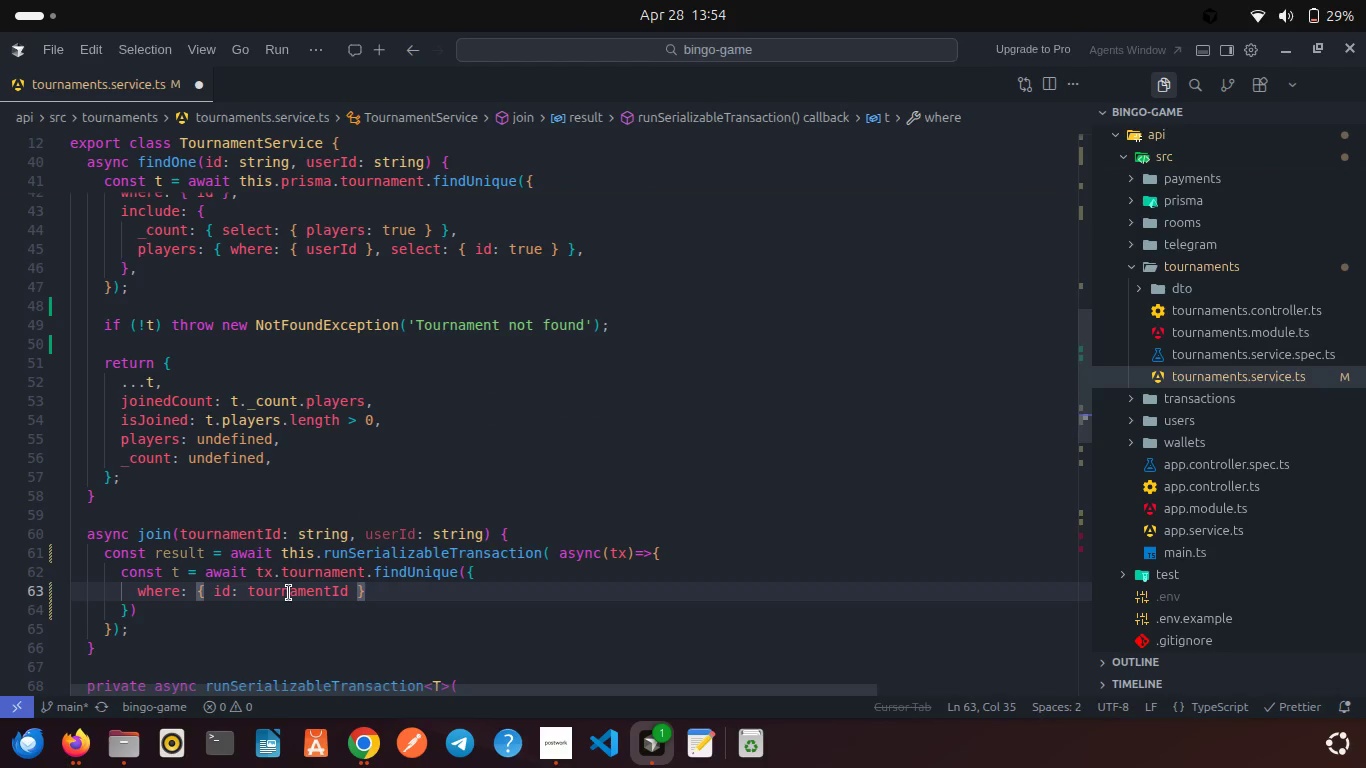 
key(ArrowRight)
 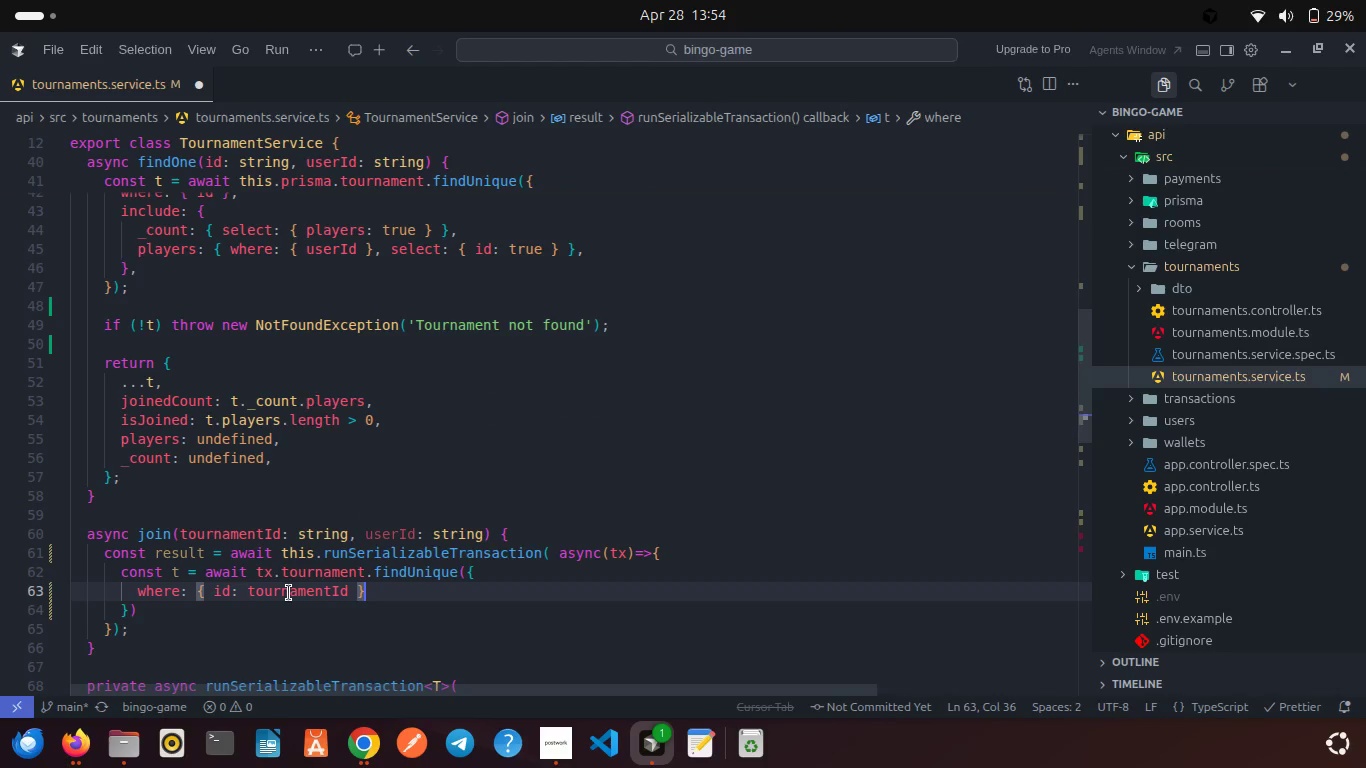 
key(Comma)
 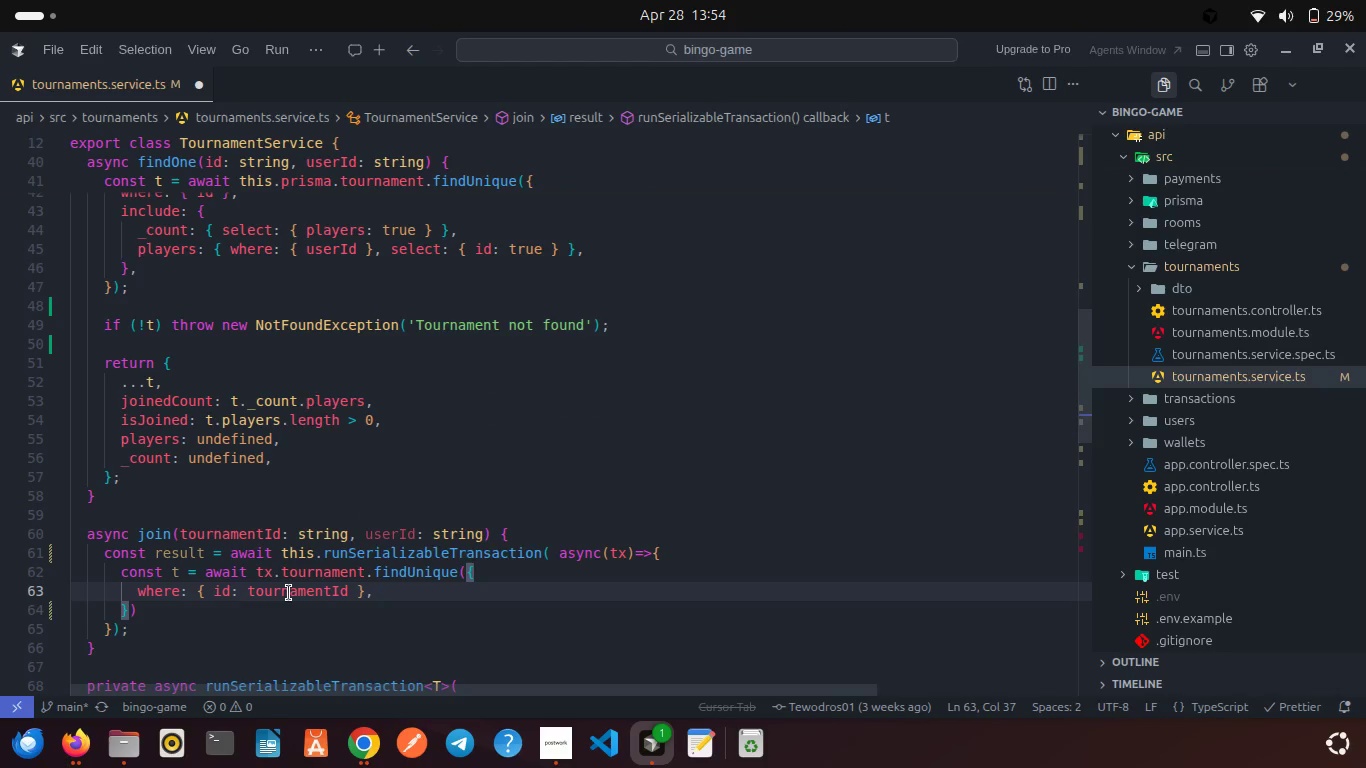 
key(Enter)
 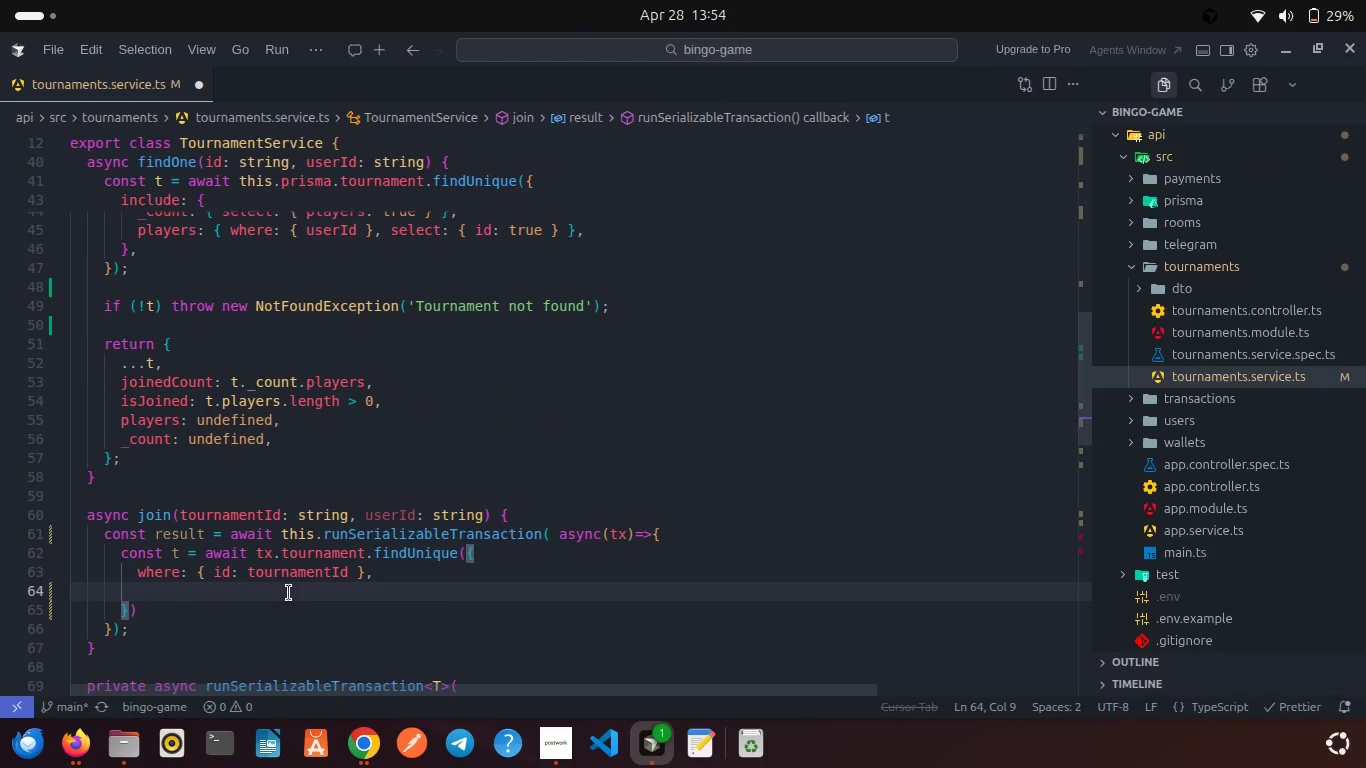 
type(includ)
 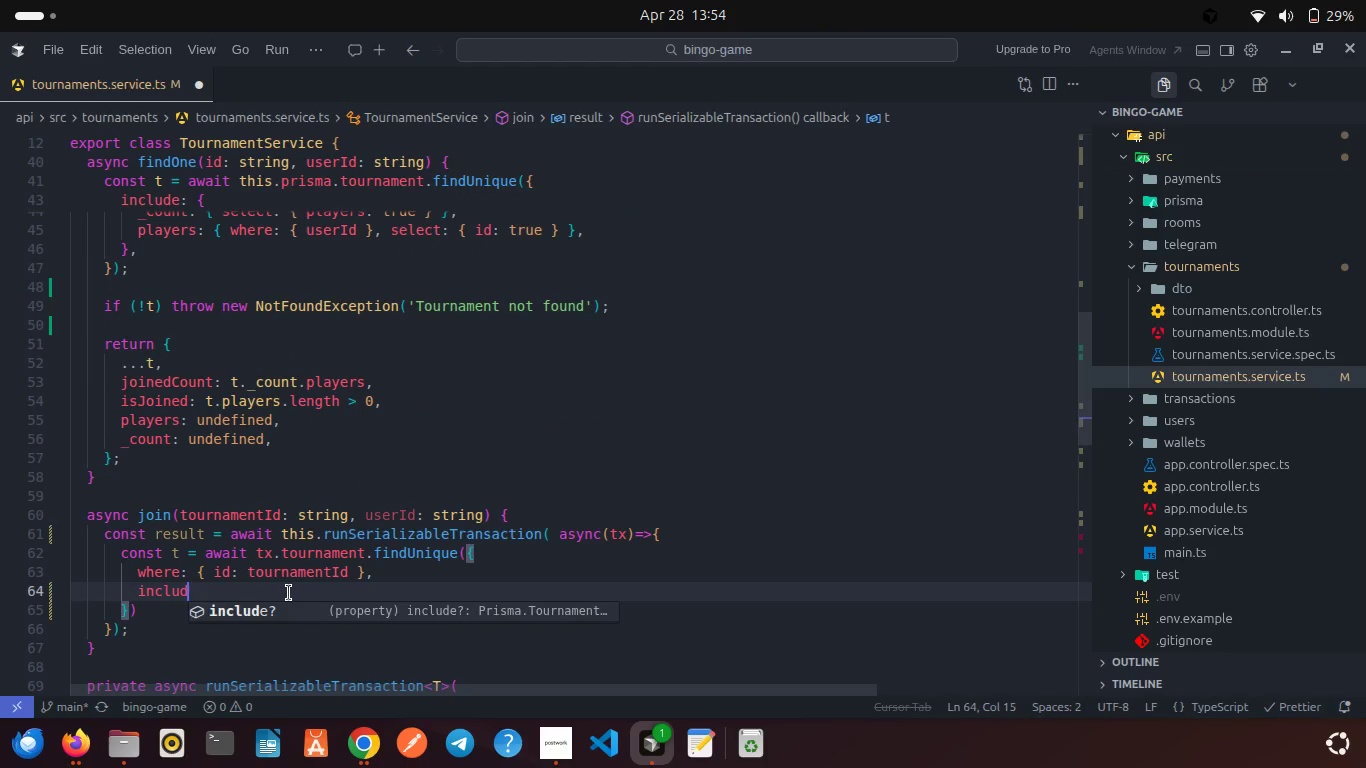 
key(Enter)
 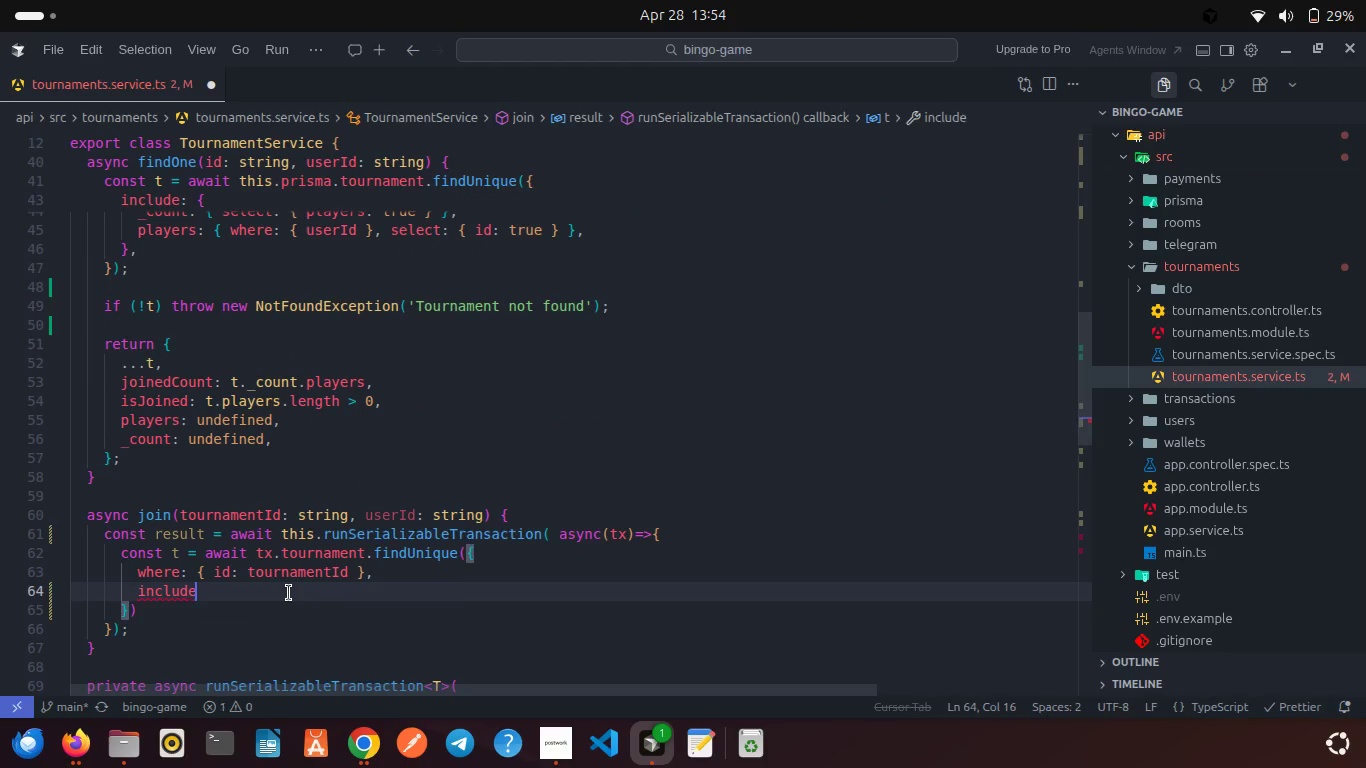 
type(: { _cou)
 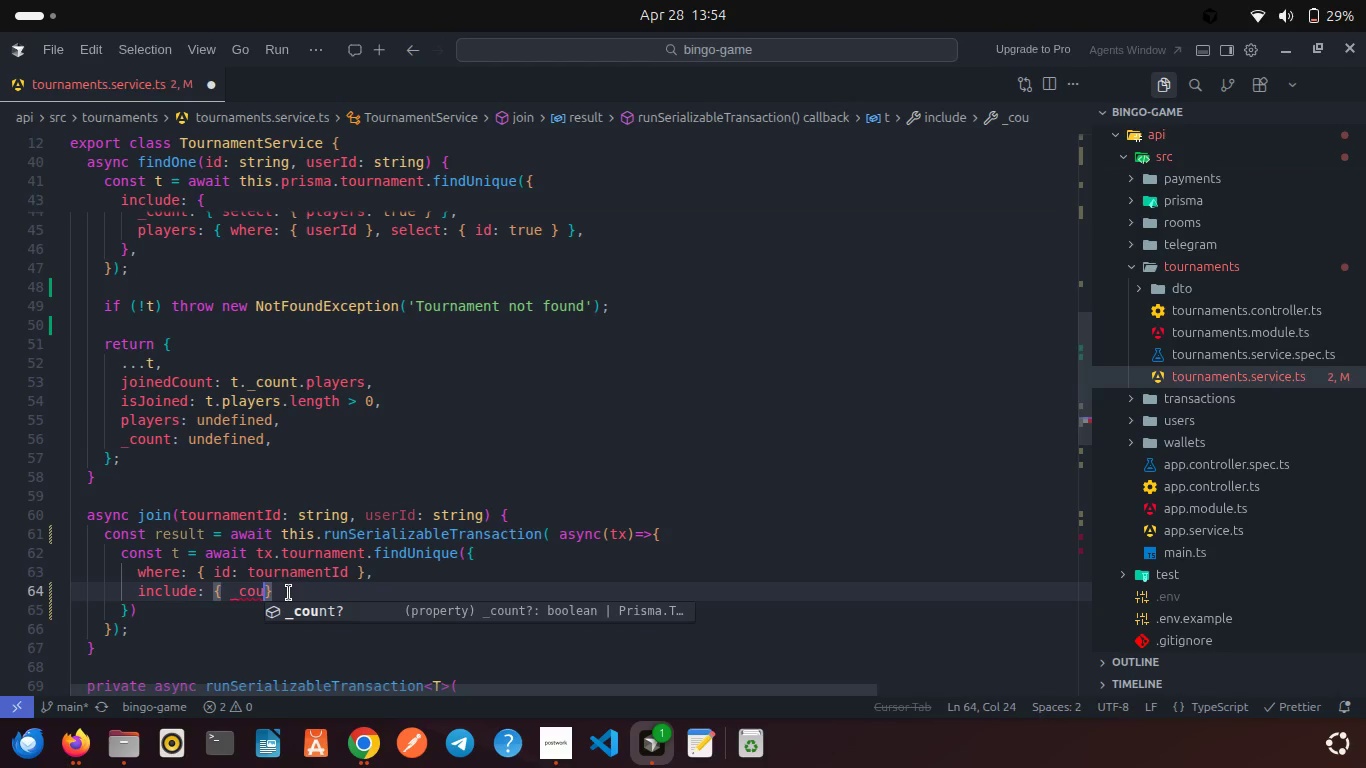 
key(Enter)
 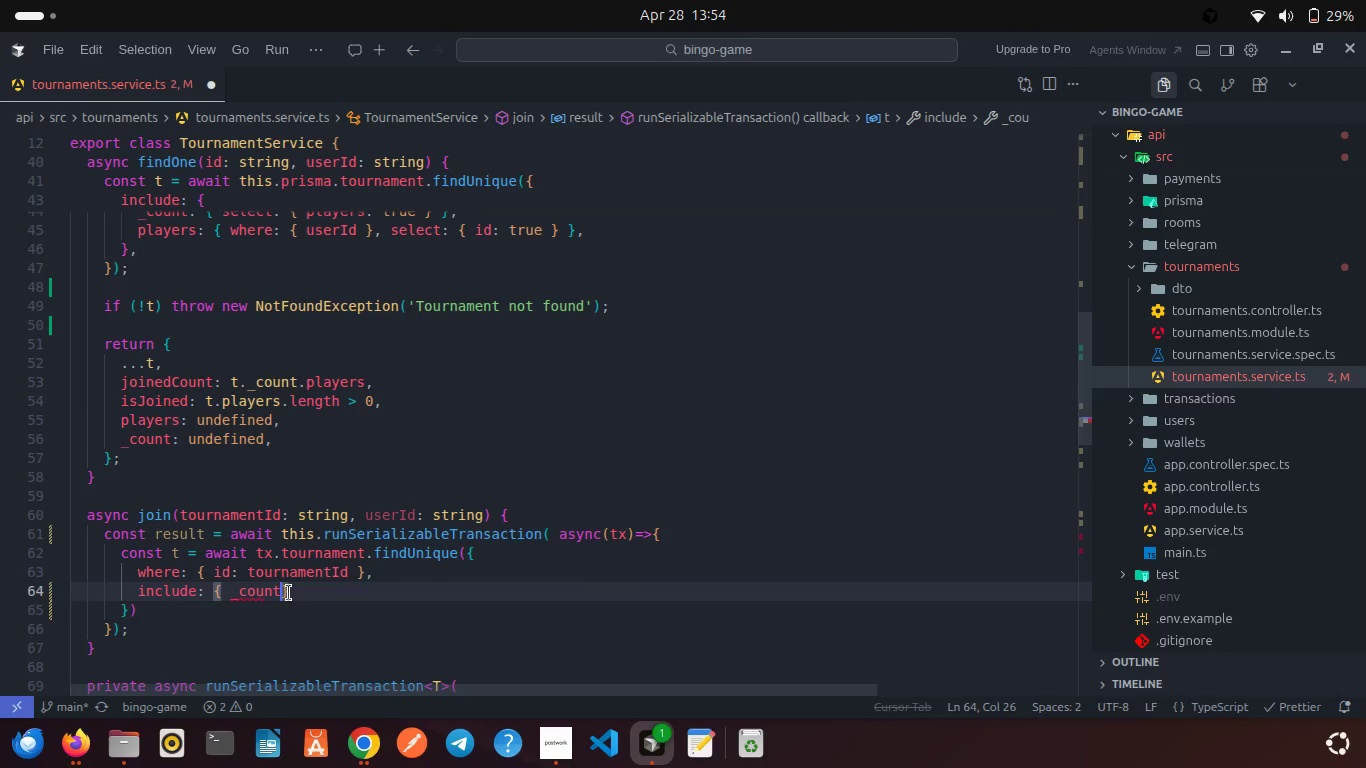 
key(Space)
 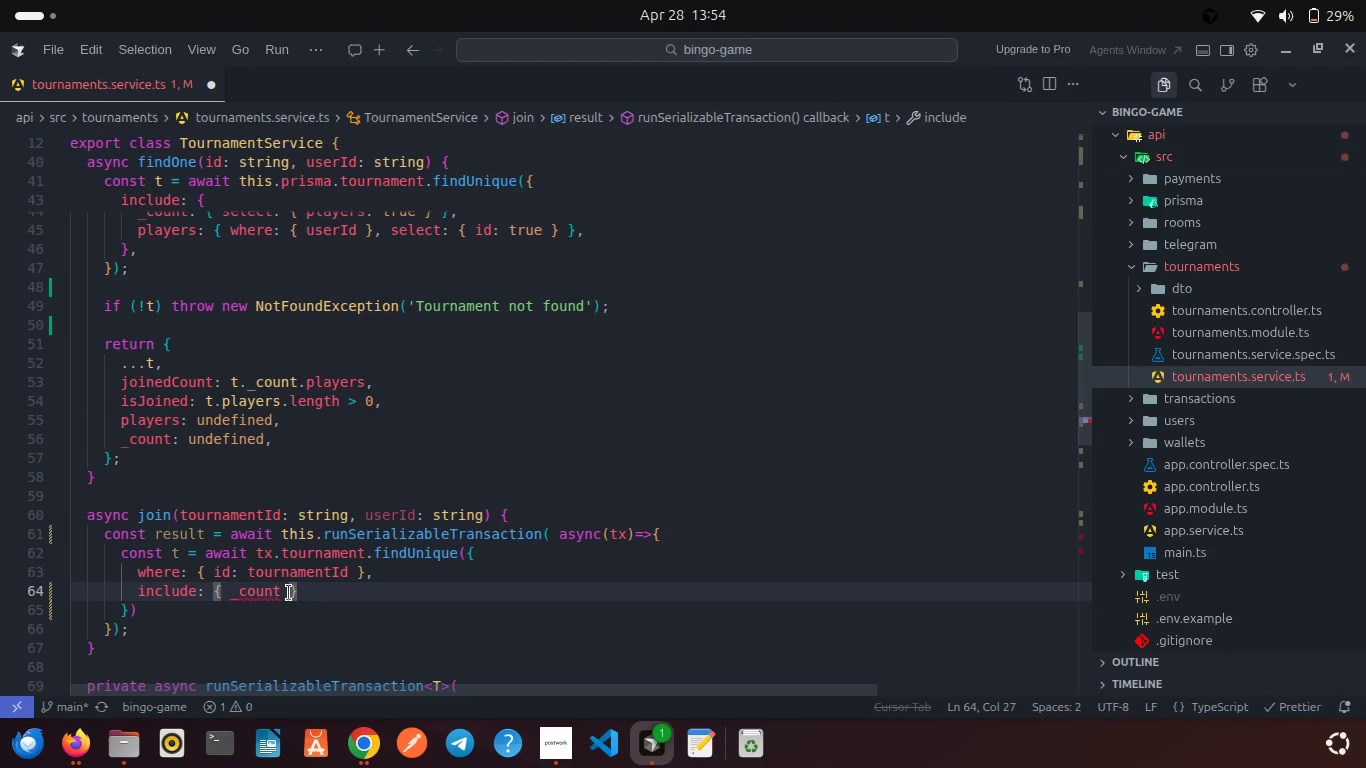 
wait(6.1)
 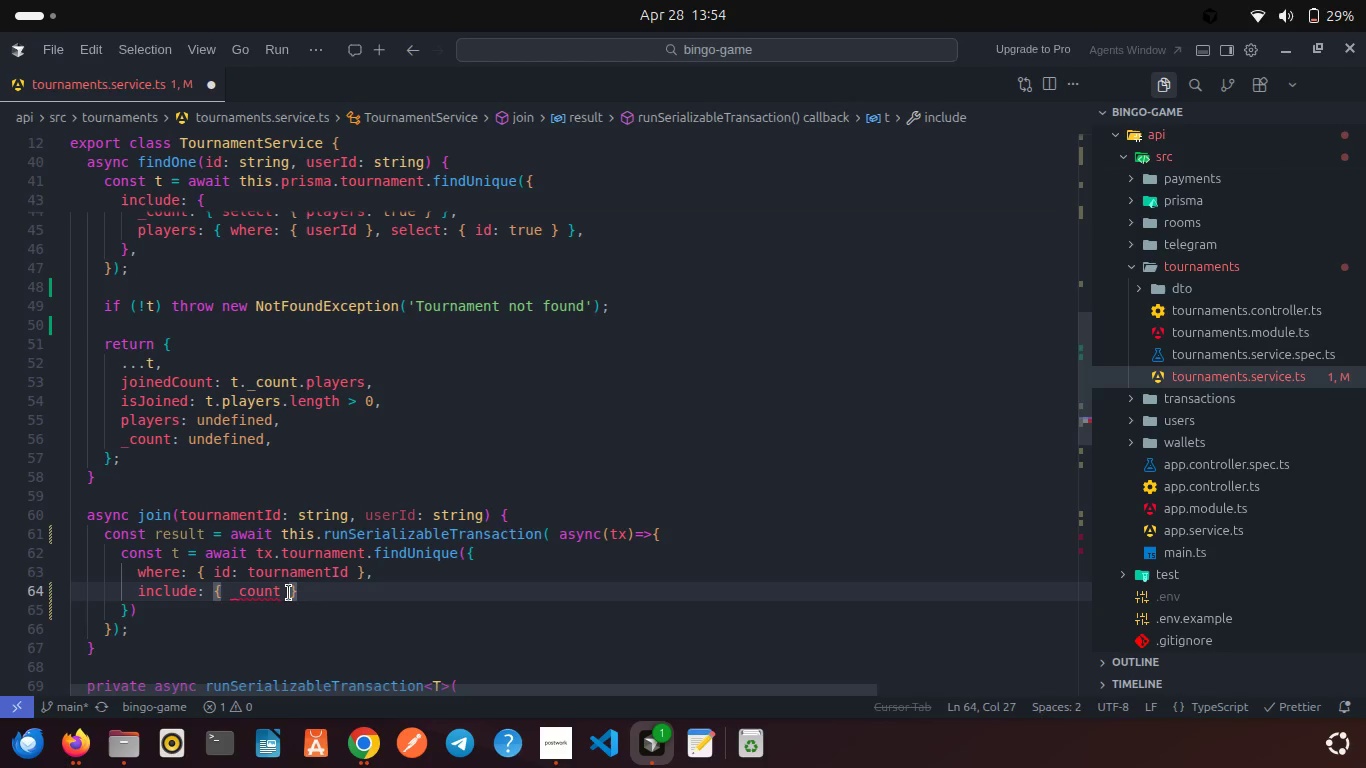 
key(Backspace)
 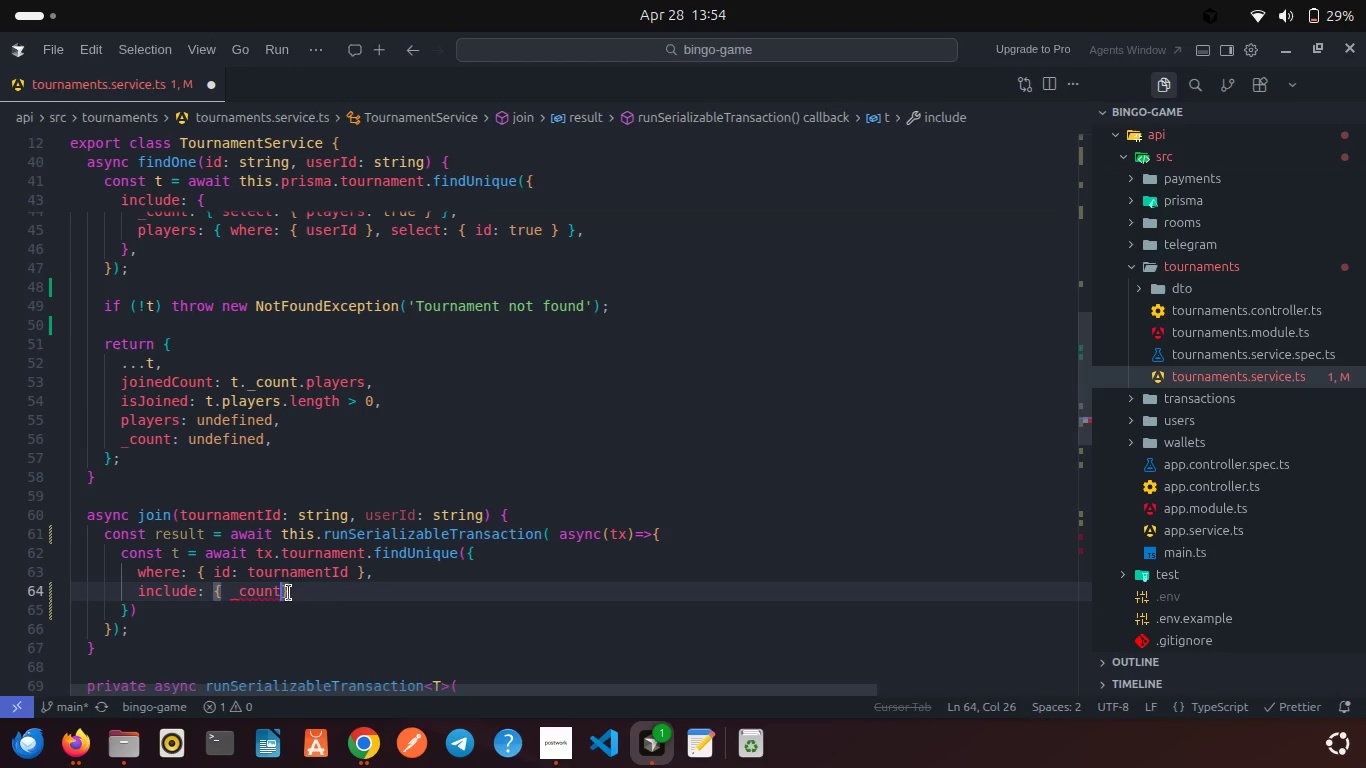 
key(Shift+ShiftRight)
 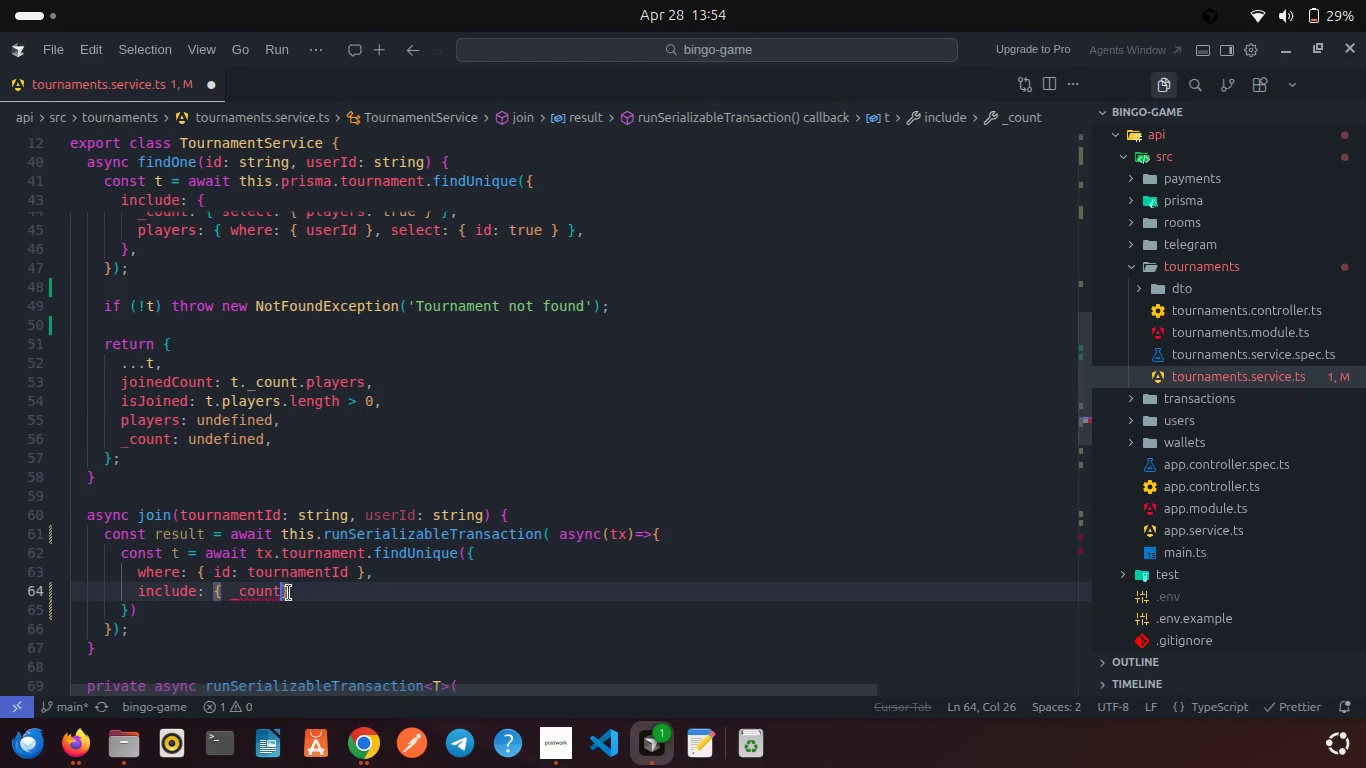 
key(Shift+Semicolon)
 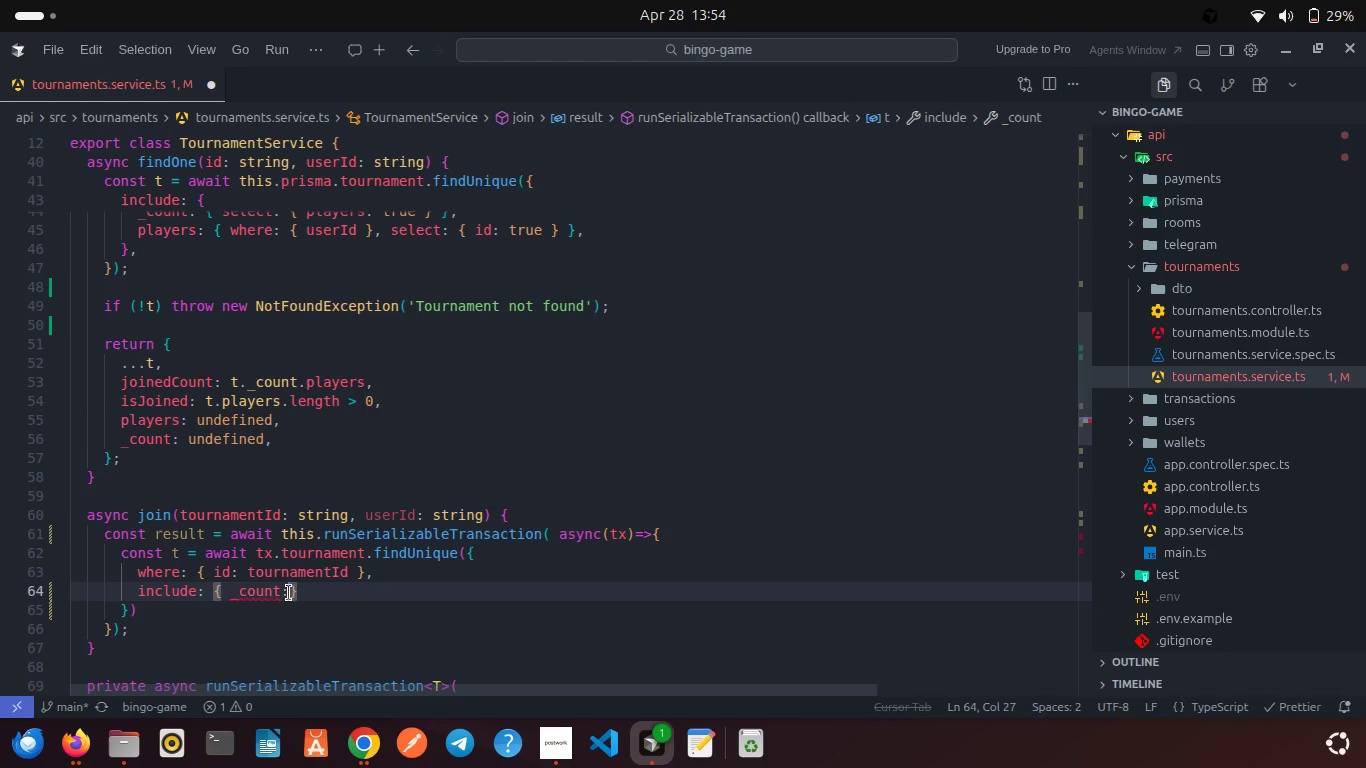 
key(Space)
 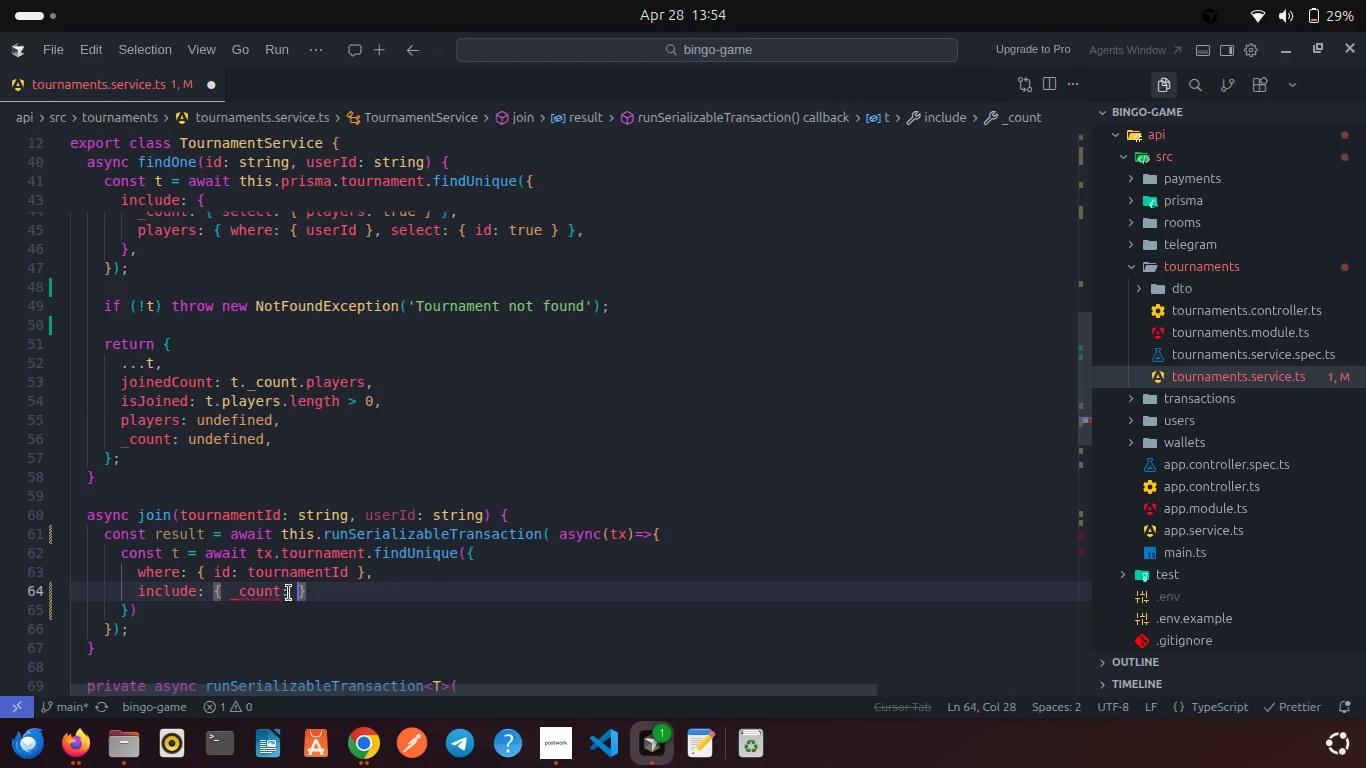 
key(Shift+ShiftRight)
 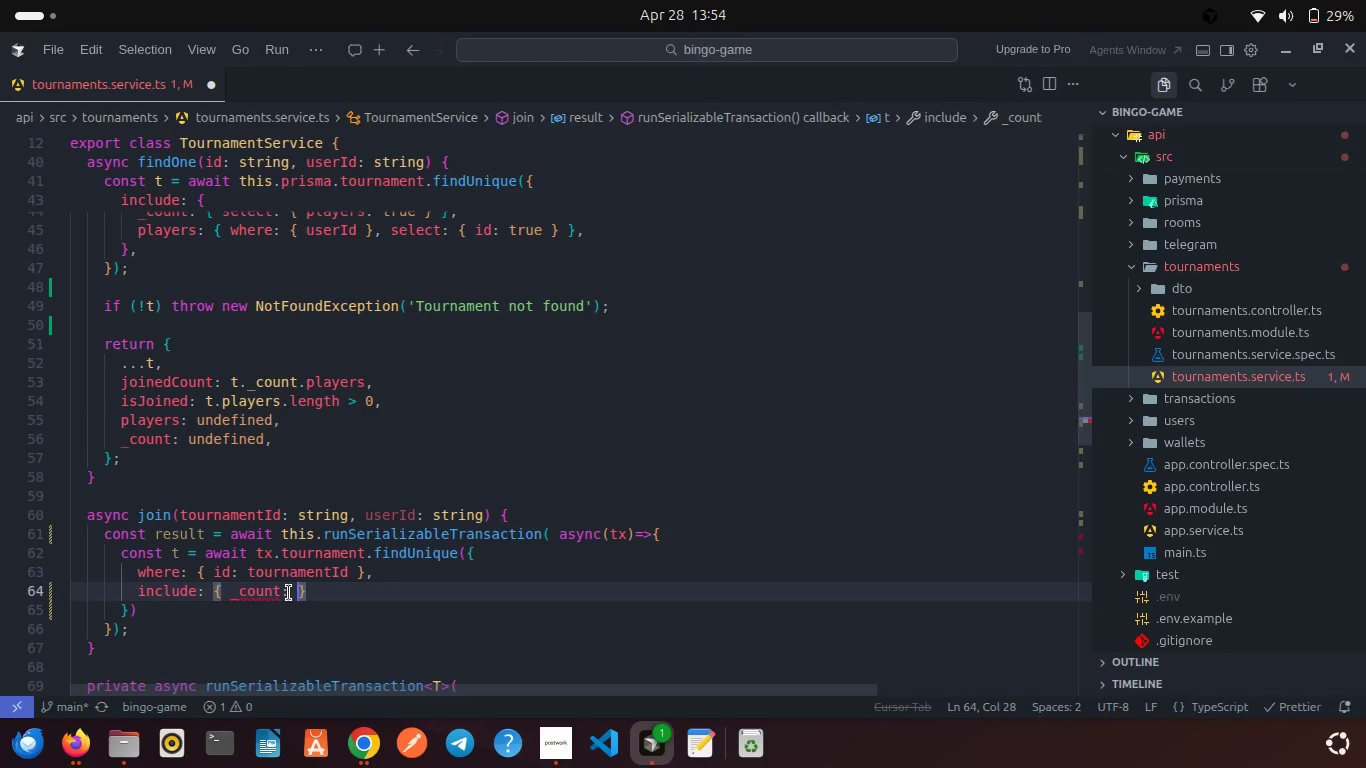 
key(Shift+BracketLeft)
 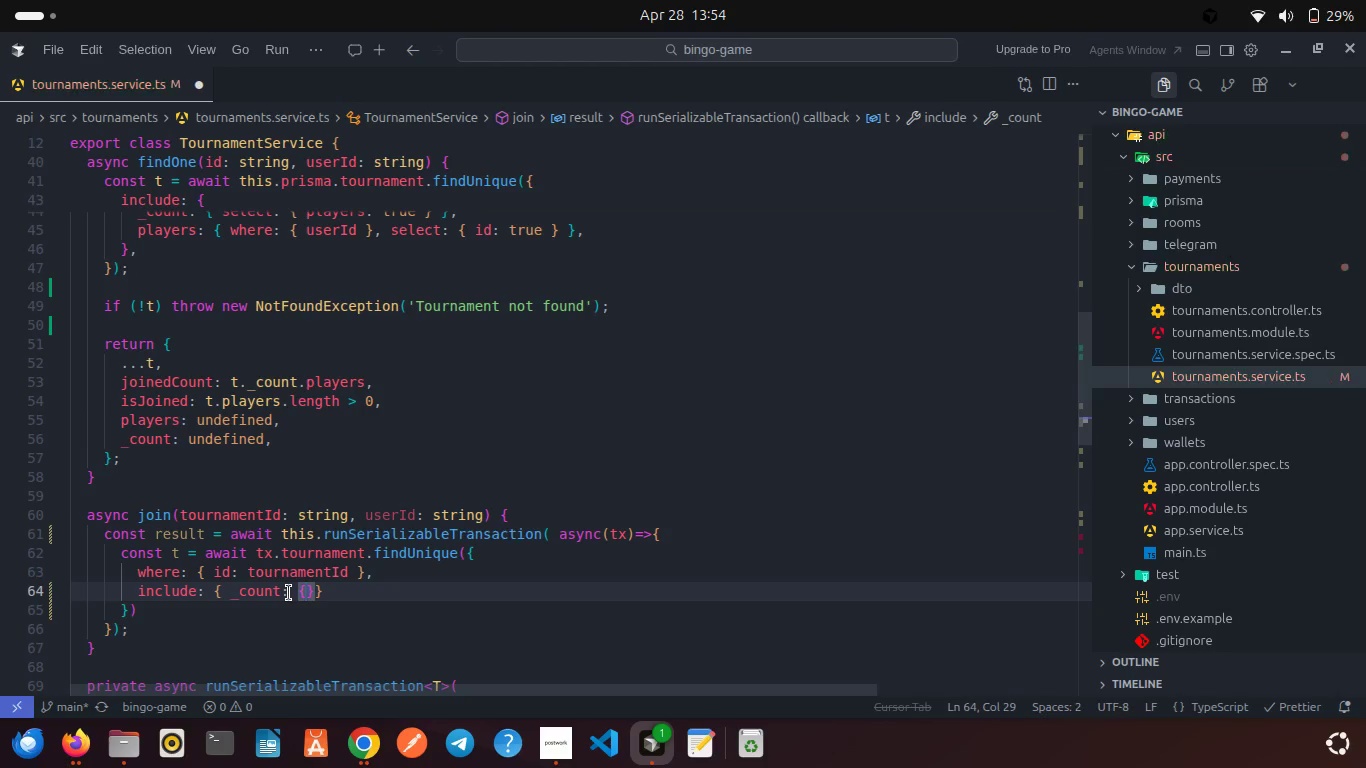 
key(Space)
 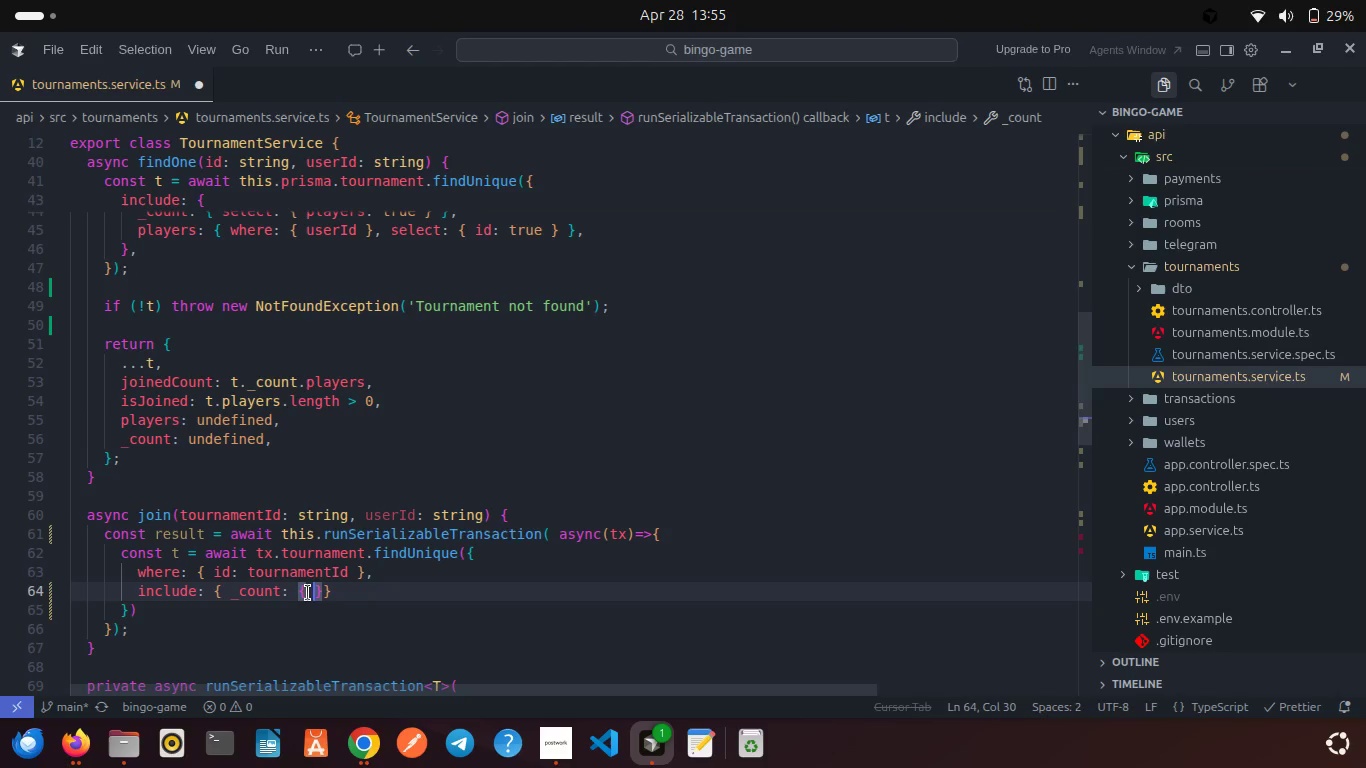 
wait(23.32)
 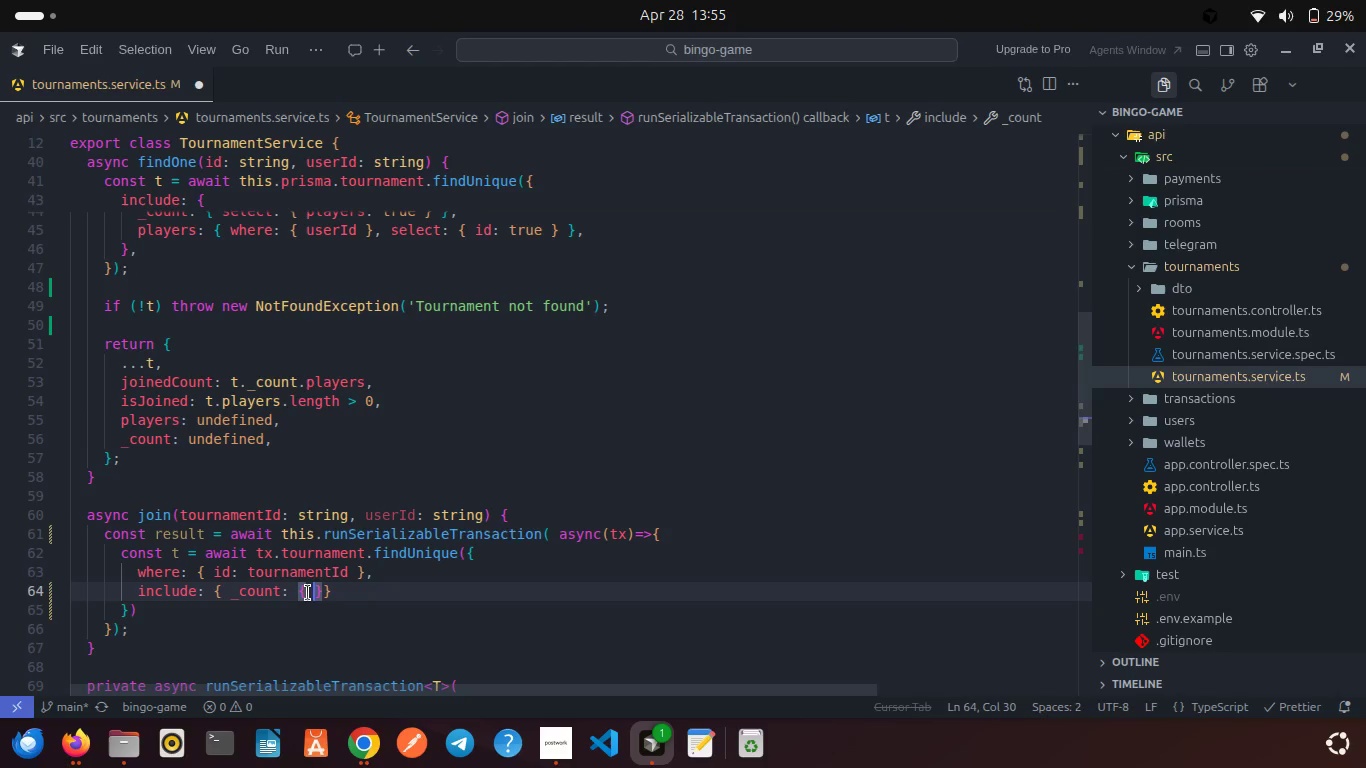 
type(se)
 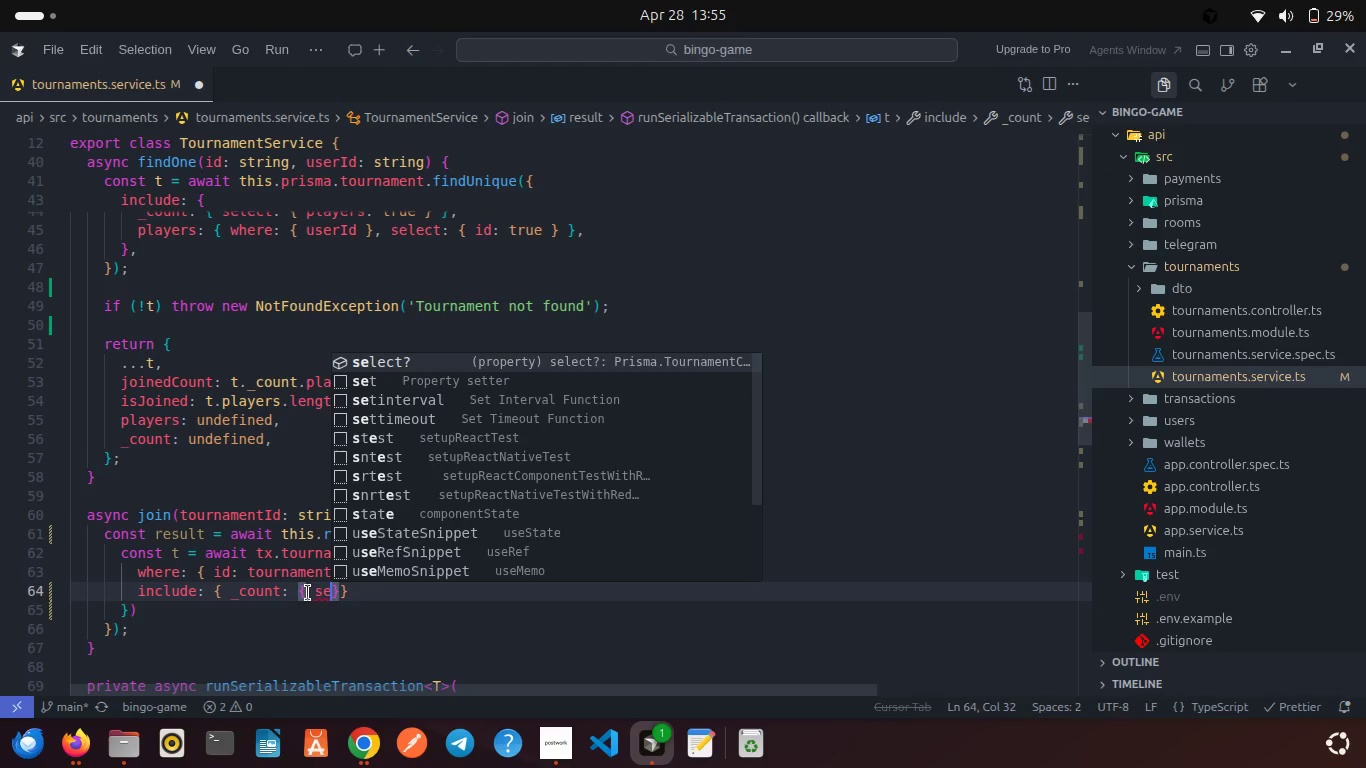 
key(Enter)
 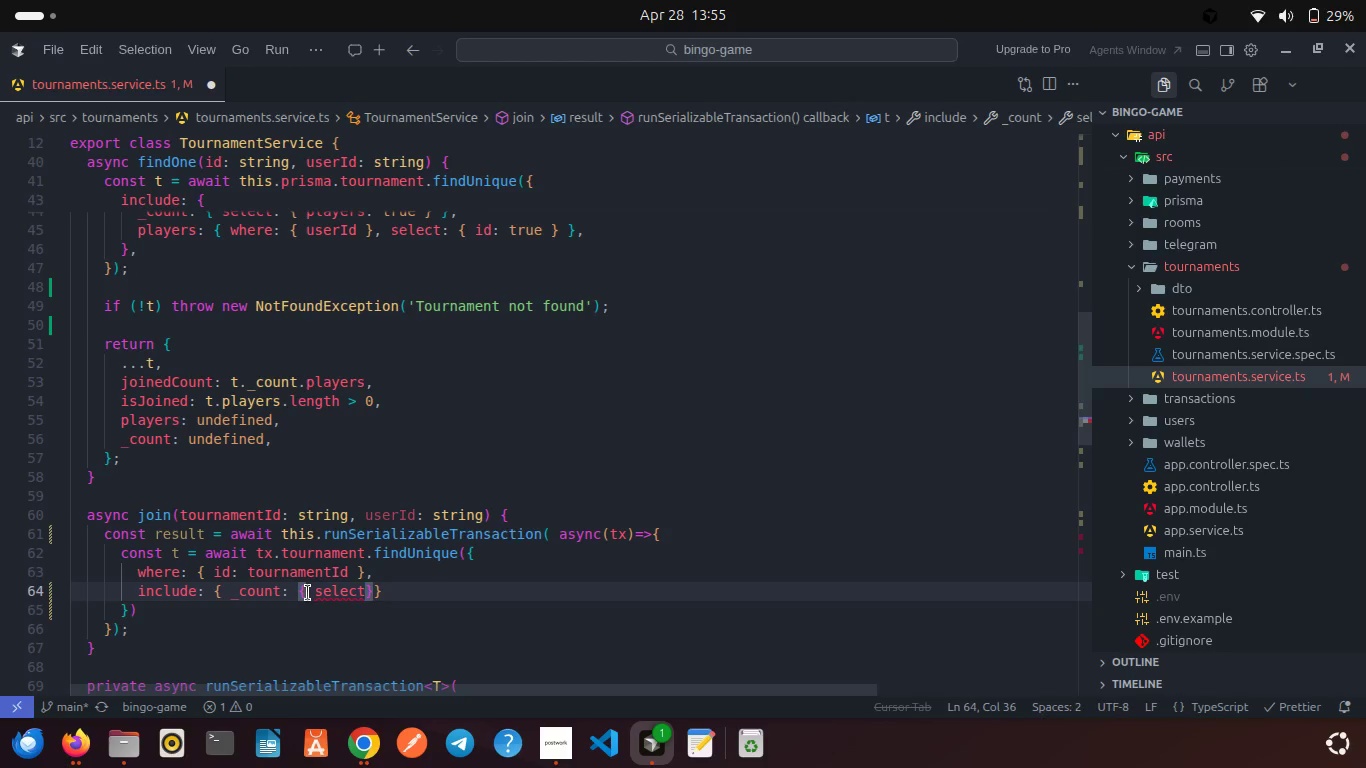 
type(: { play)
 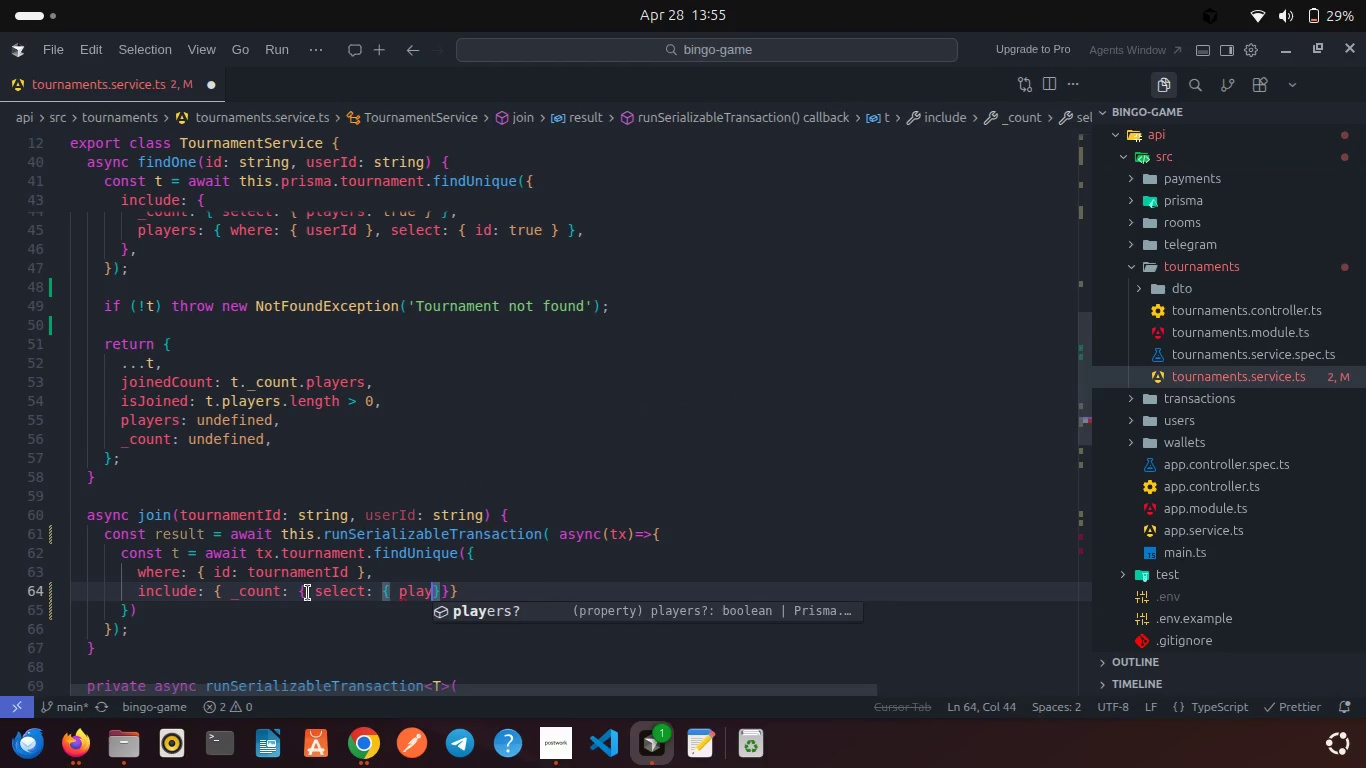 
key(Enter)
 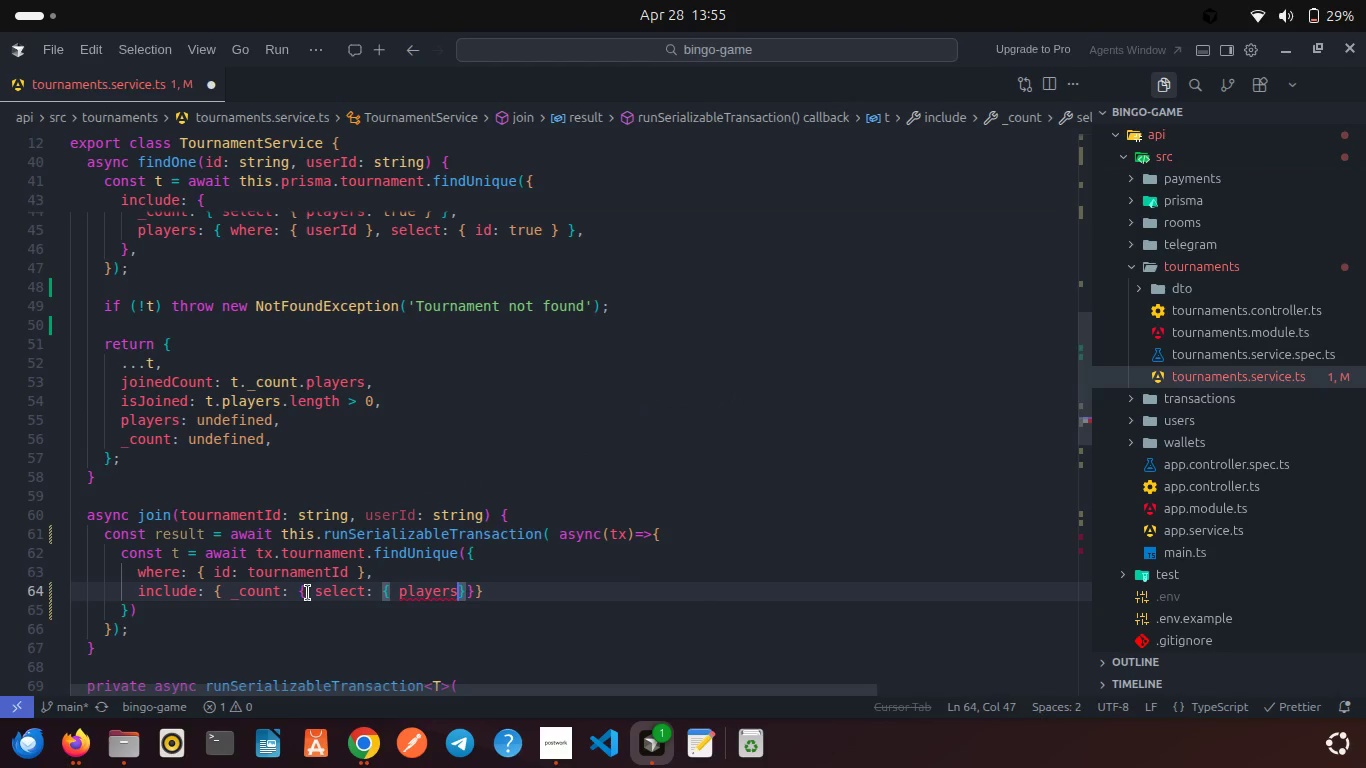 
type(: true)
 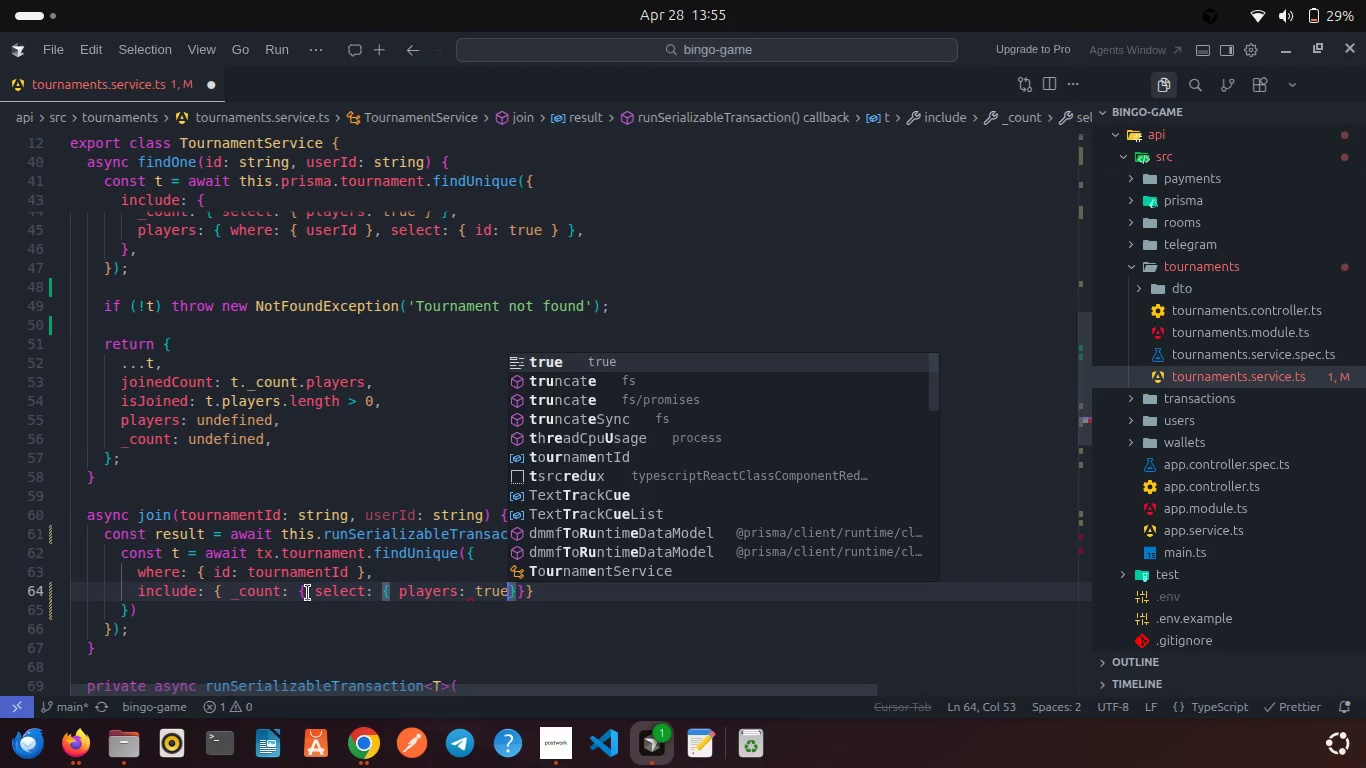 
key(Enter)
 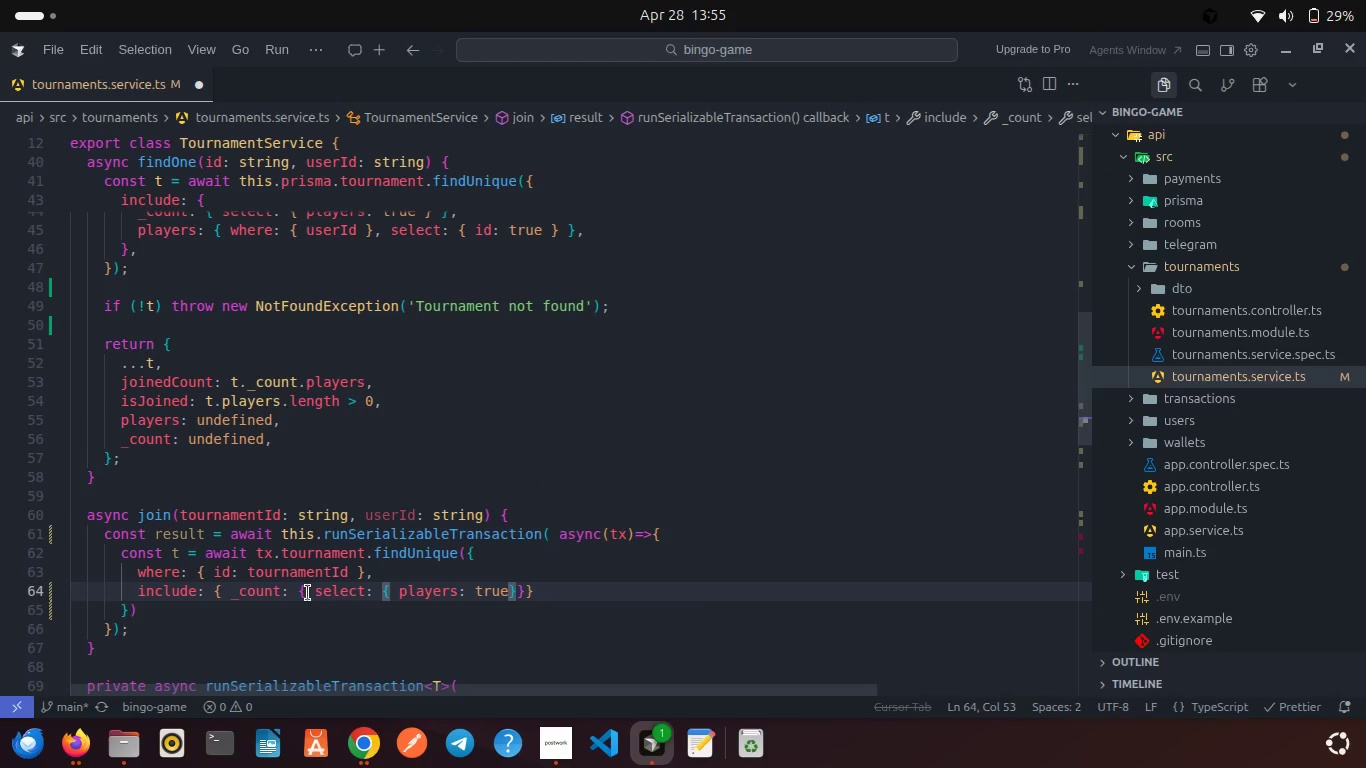 
key(Space)
 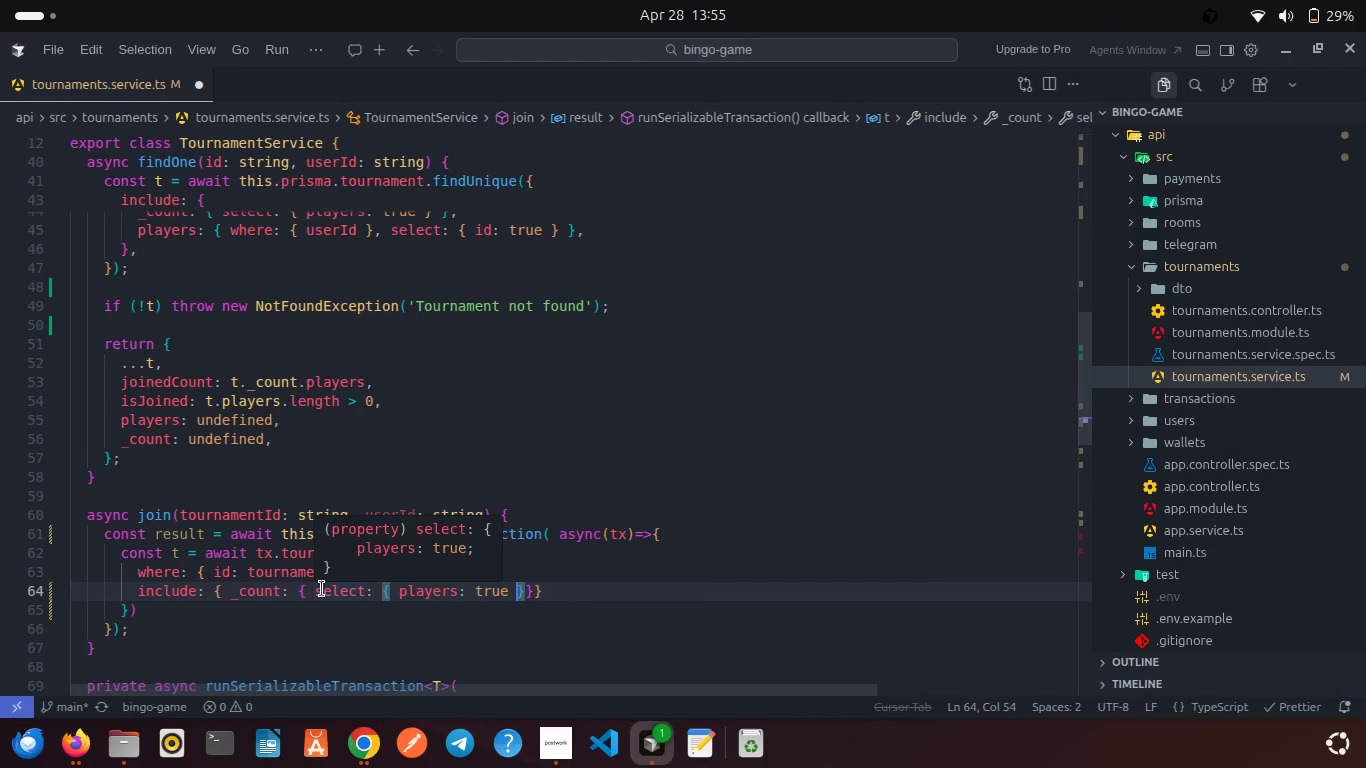 
left_click([563, 595])
 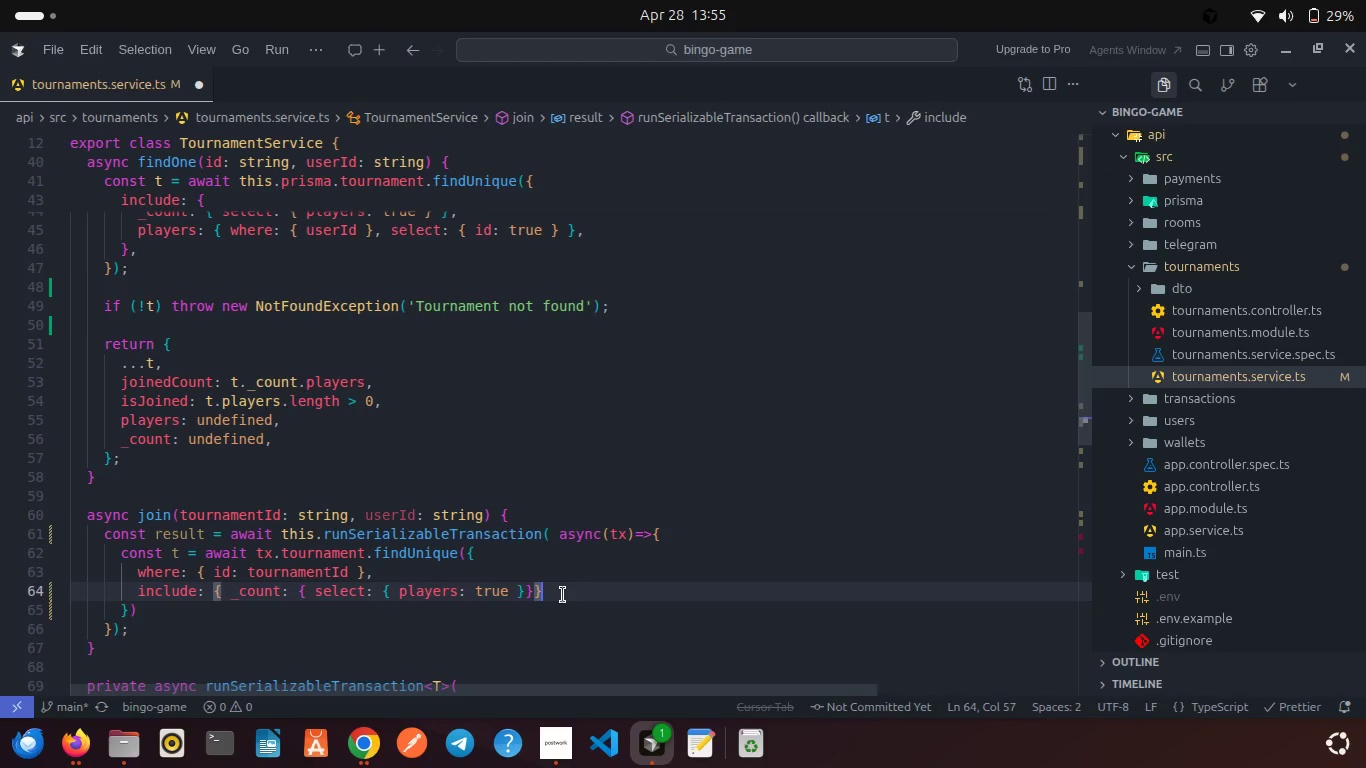 
key(Comma)
 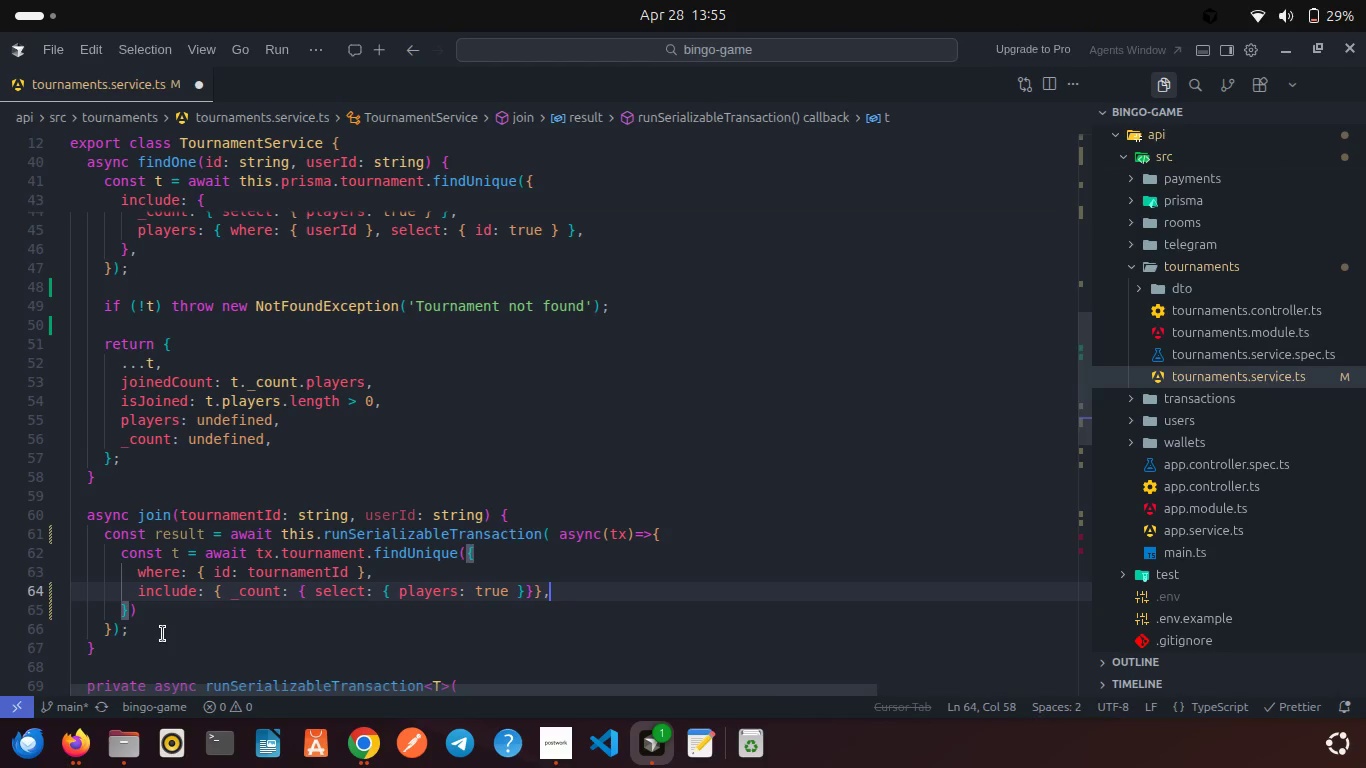 
left_click([148, 621])
 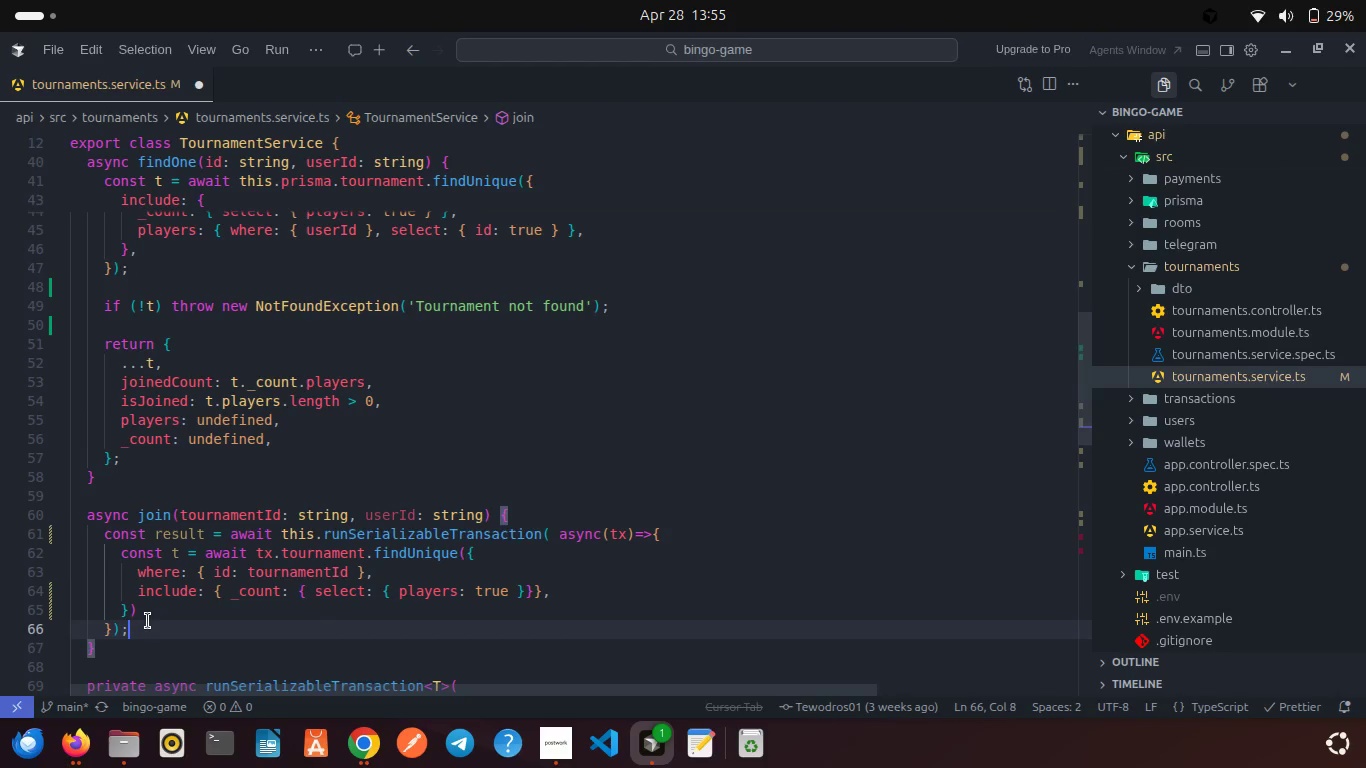 
left_click([152, 610])
 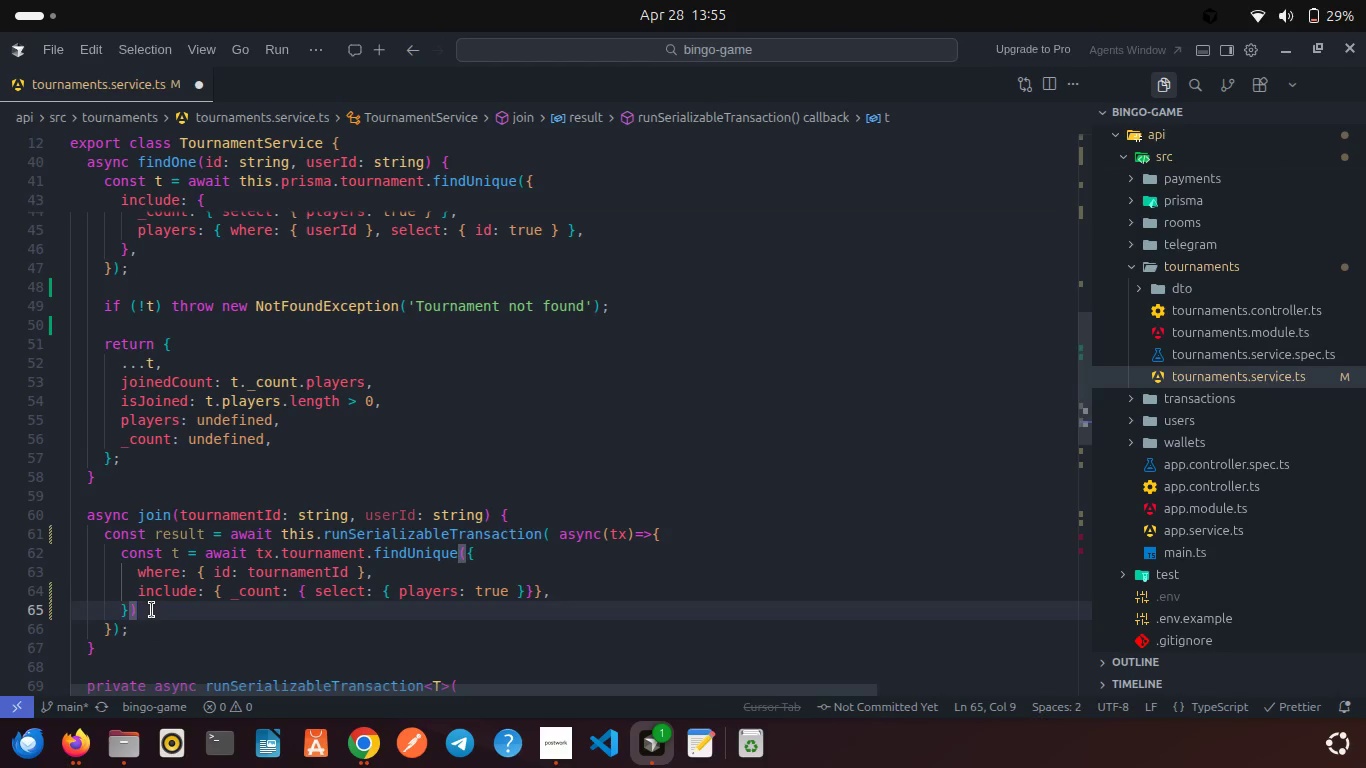 
key(Semicolon)
 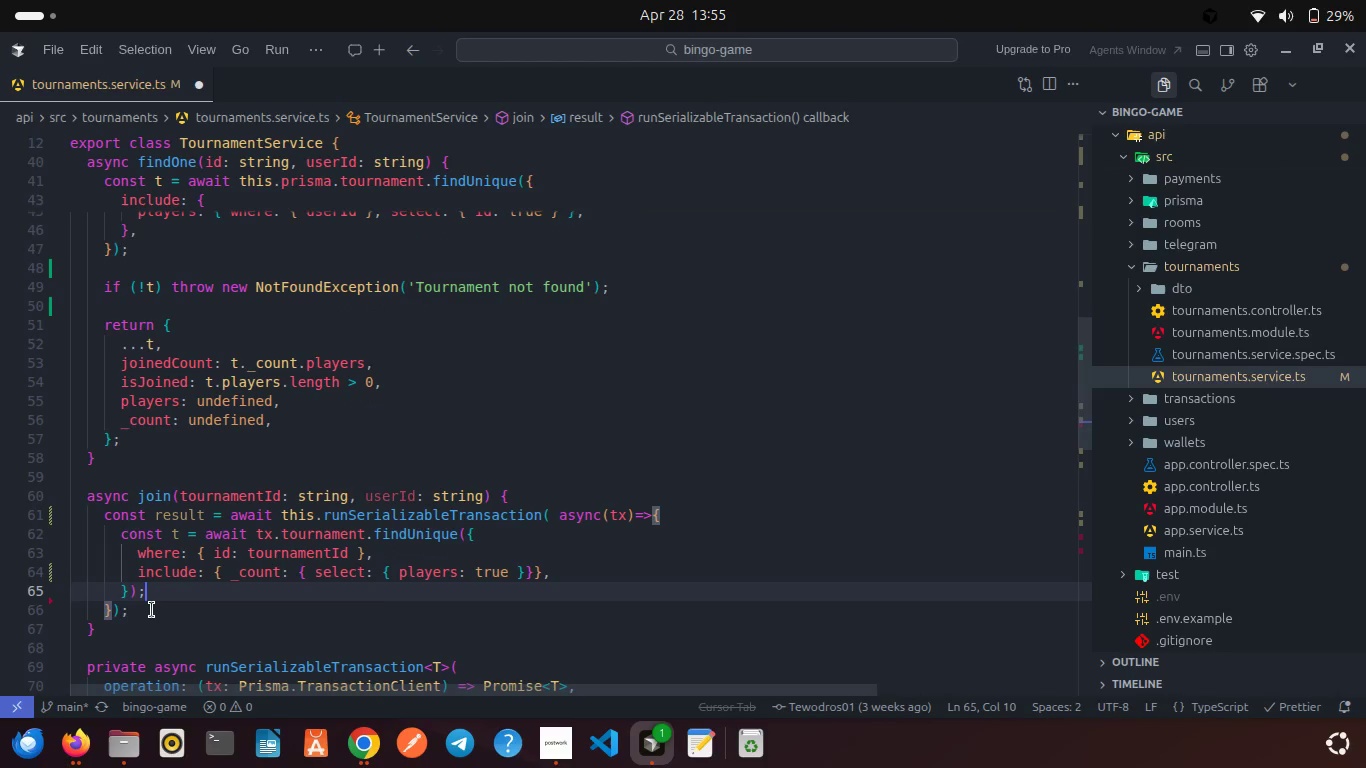 
key(Enter)
 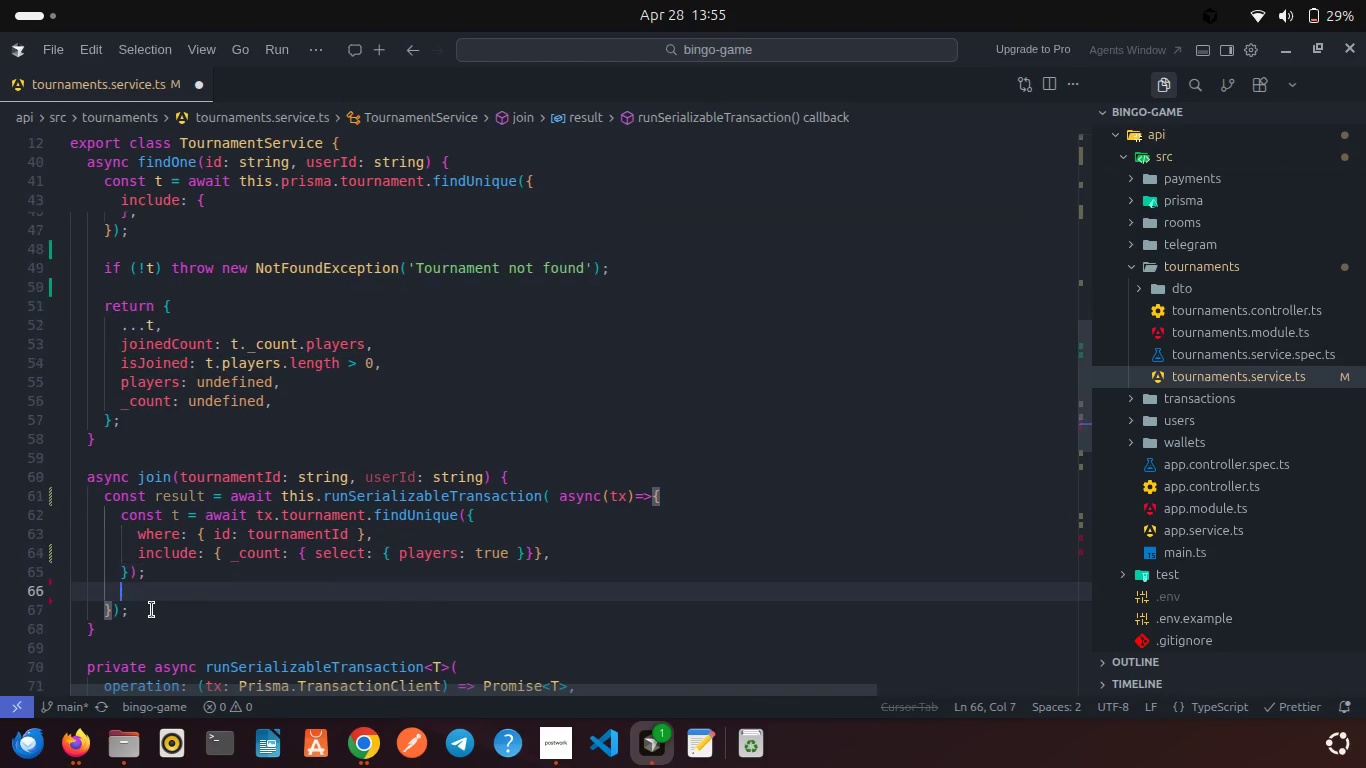 
key(Enter)
 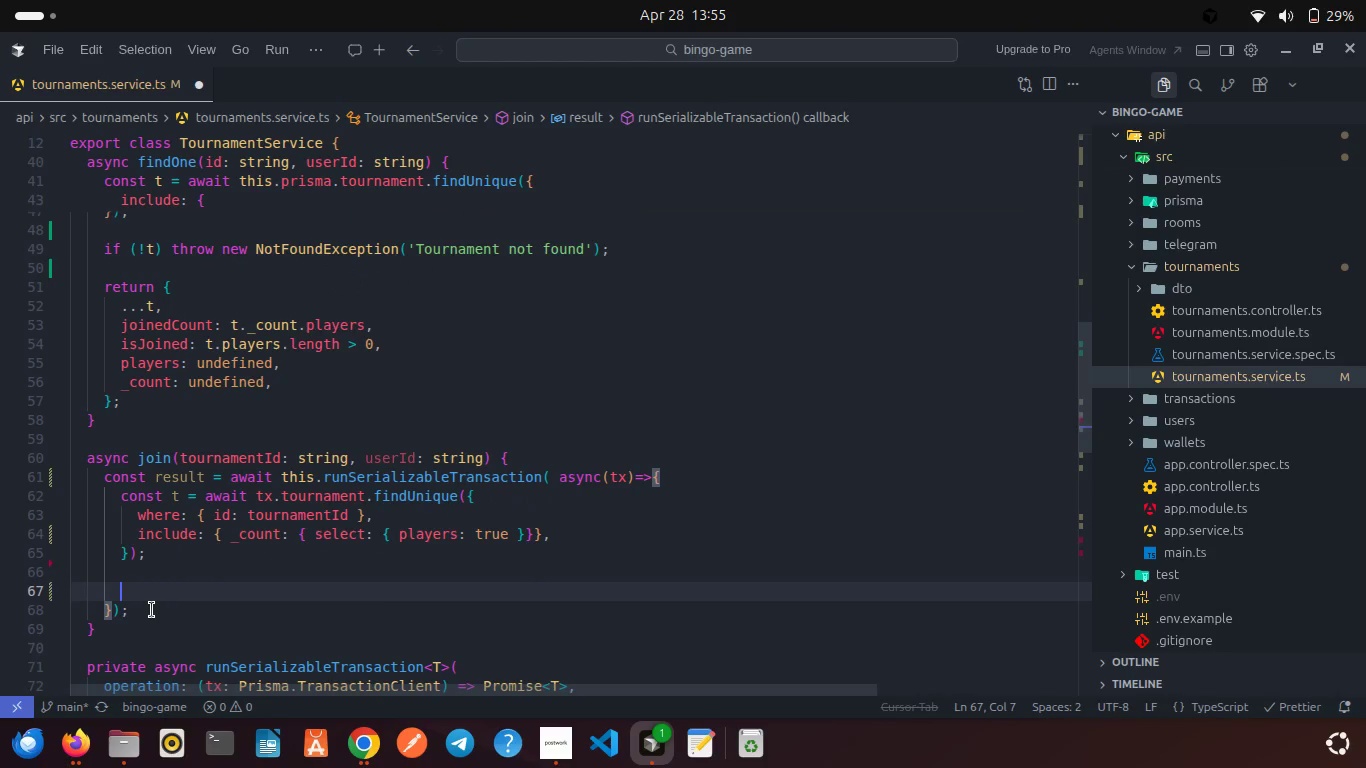 
type(if(!t)
 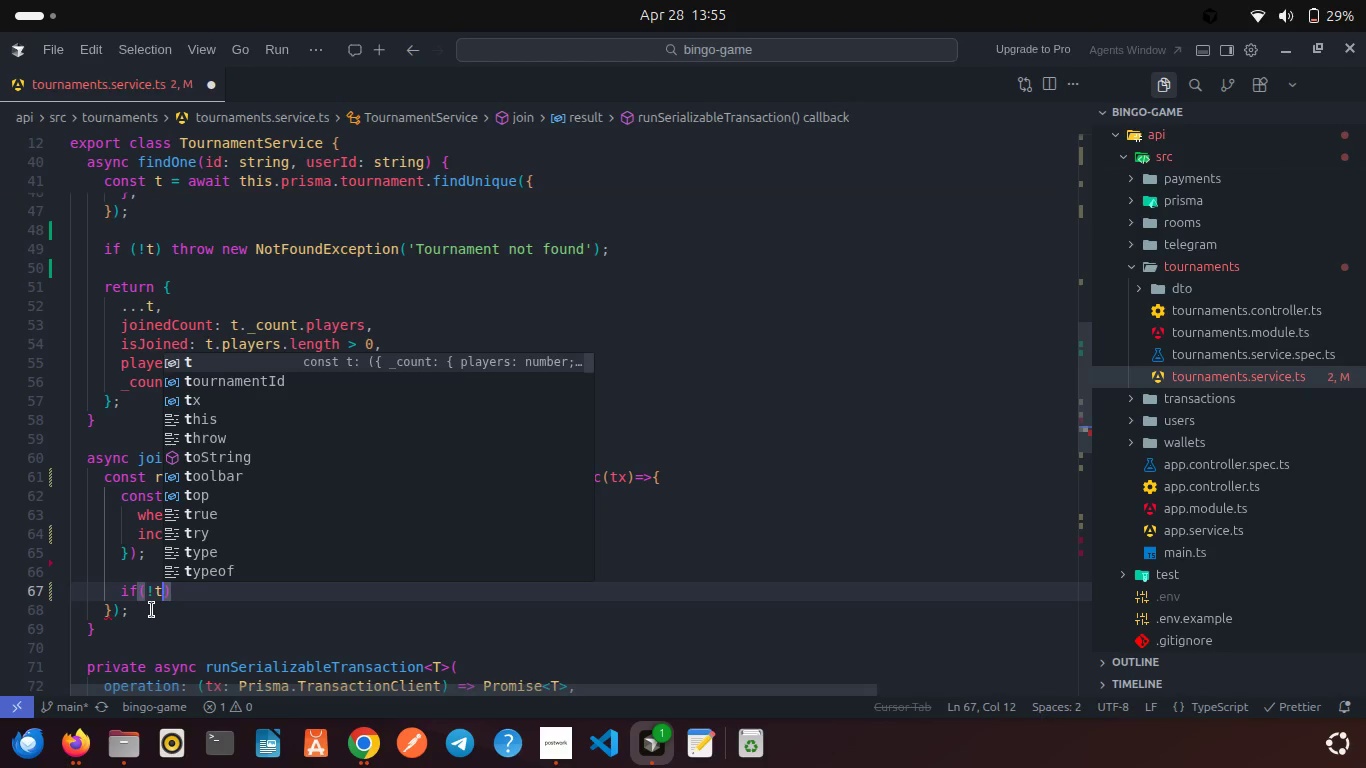 
key(ArrowRight)
 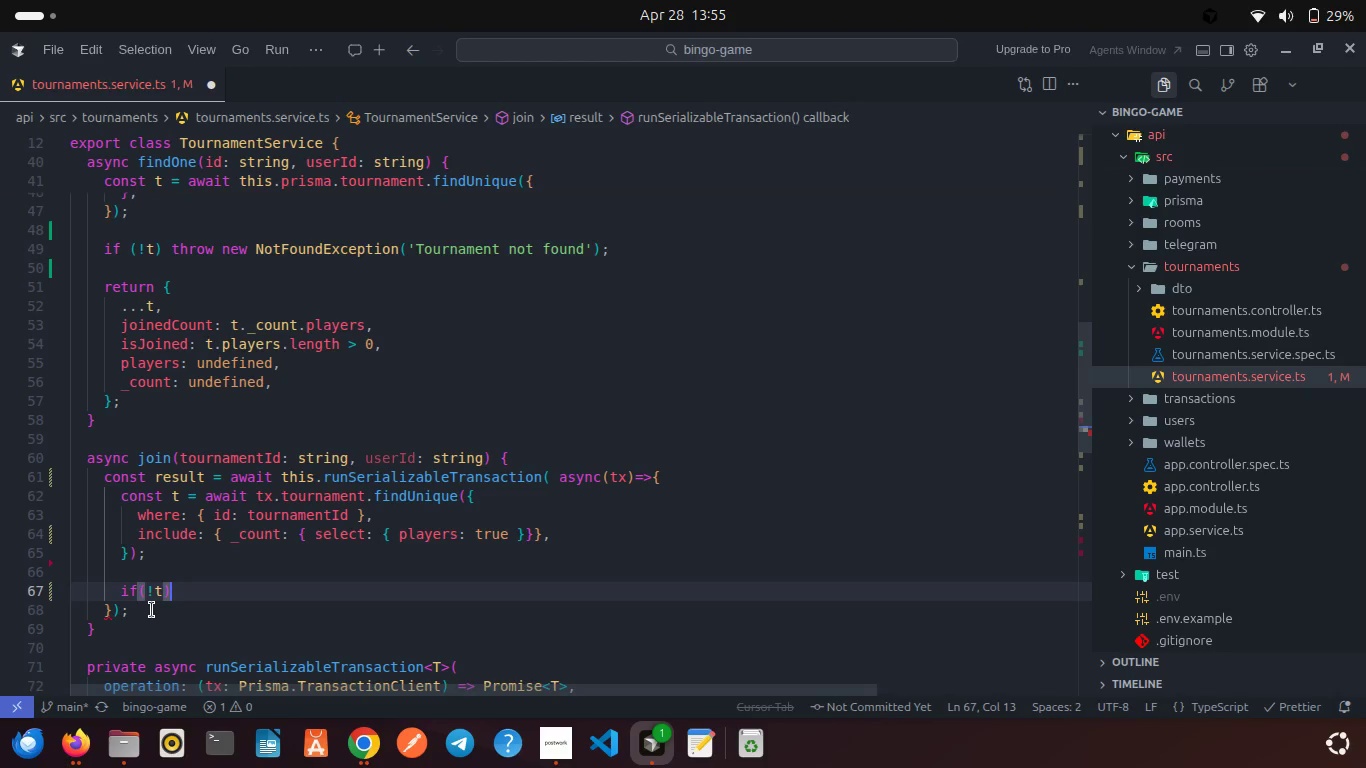 
type( thr)
 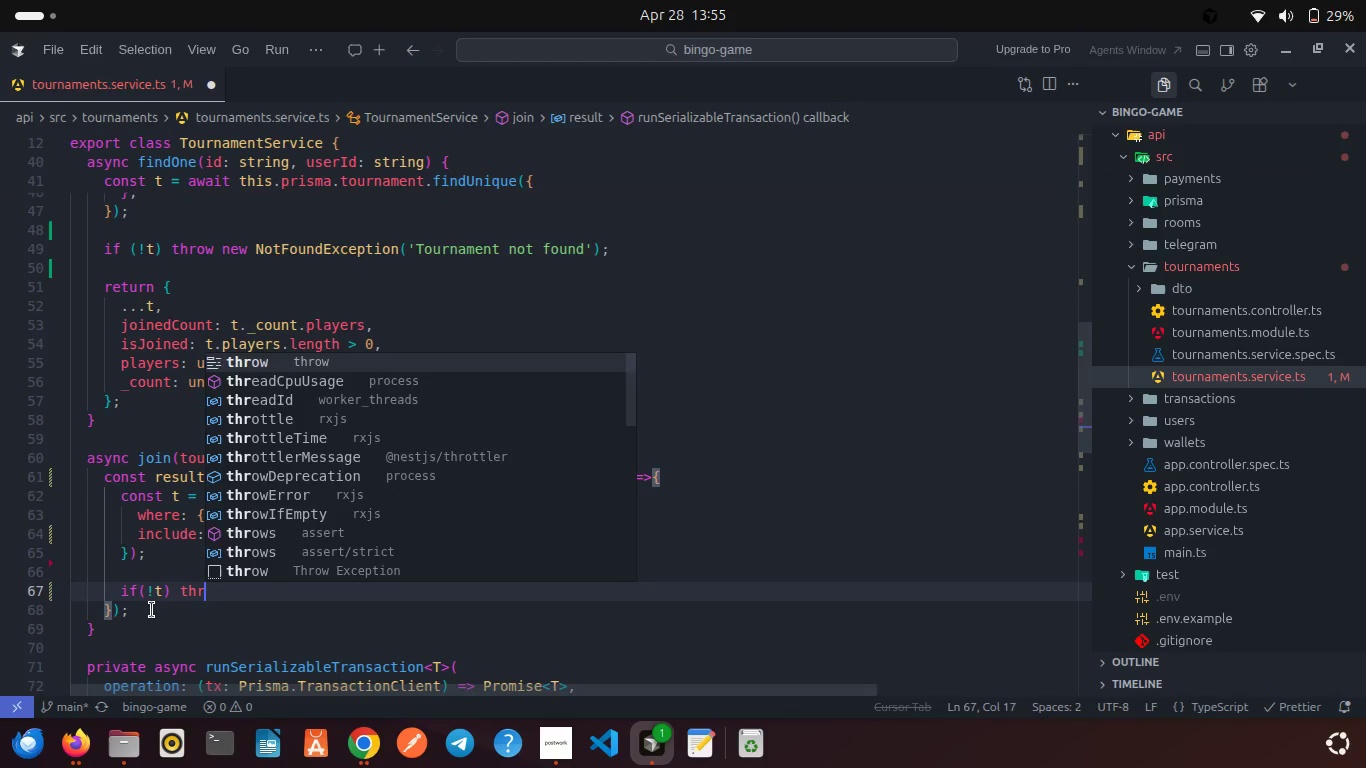 
key(Enter)
 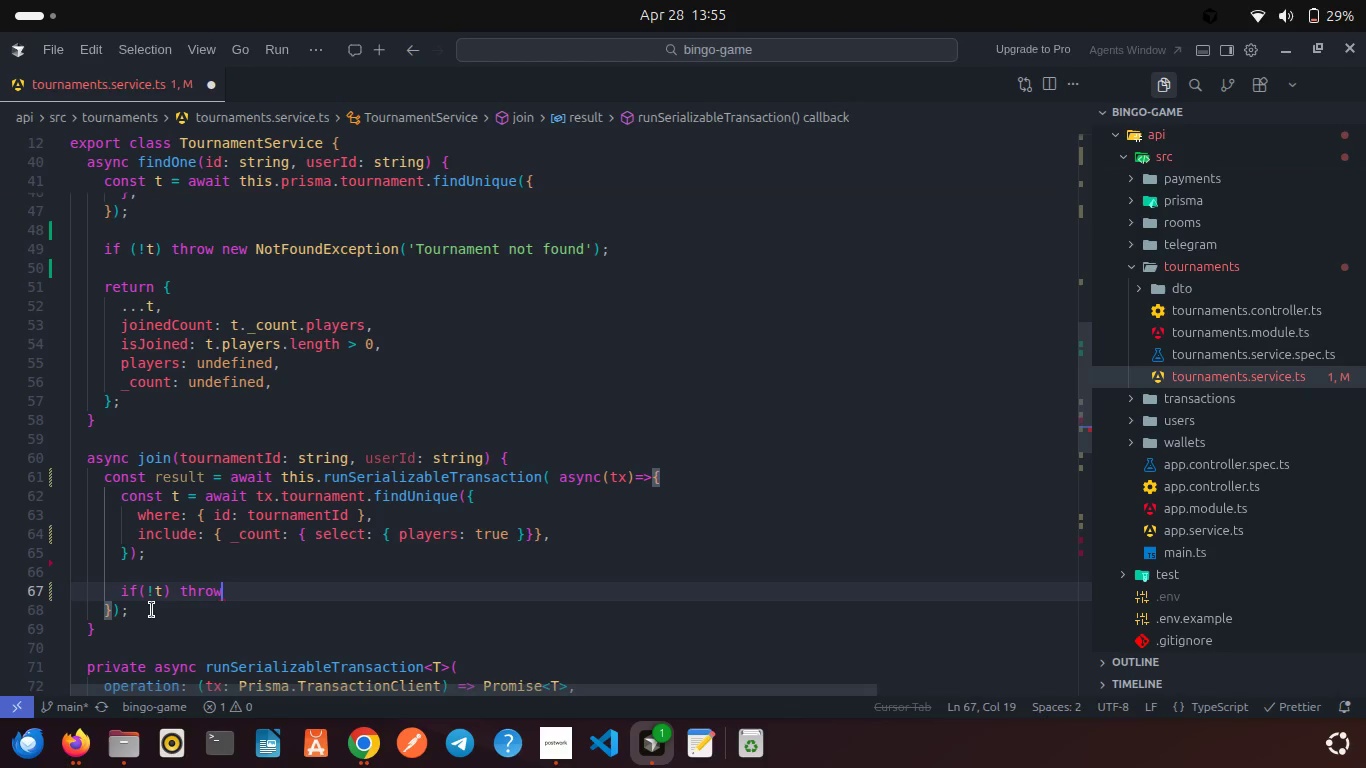 
type( new NotF)
 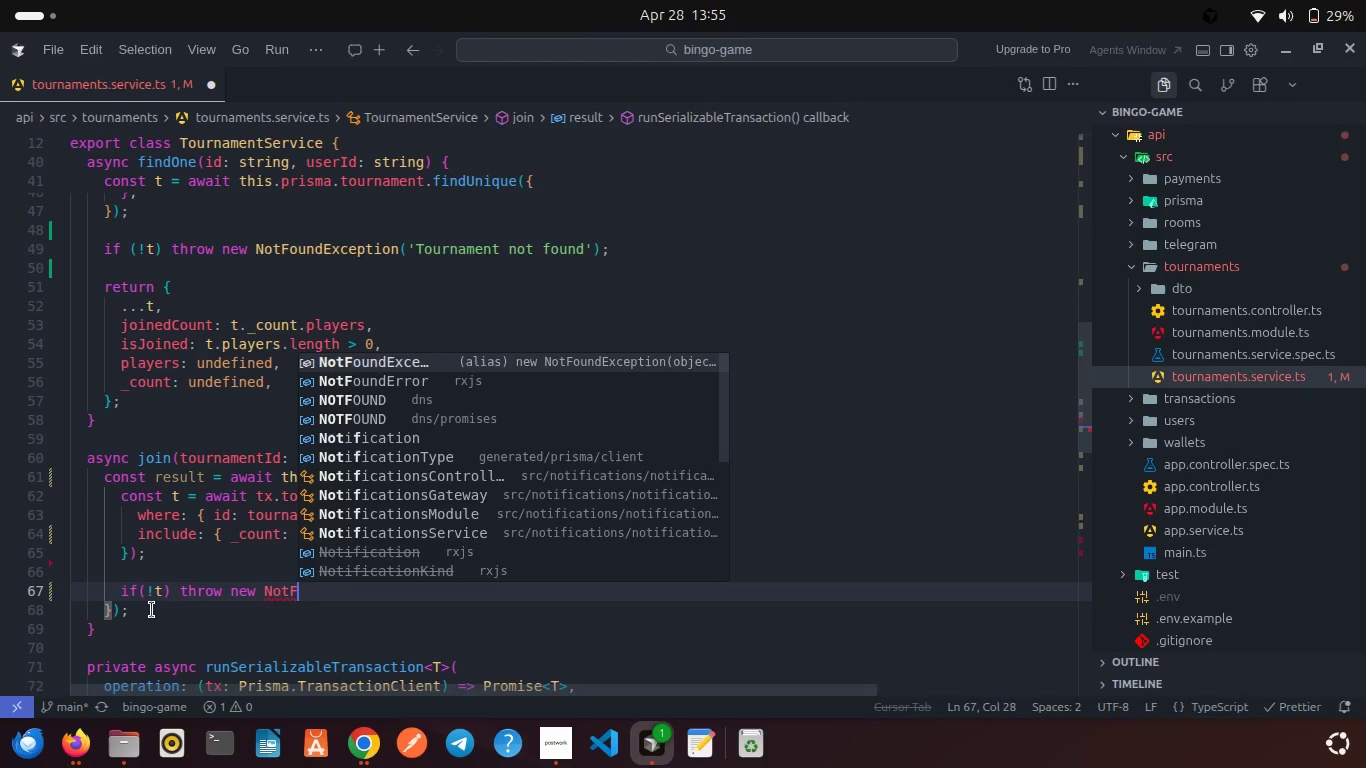 
key(Enter)
 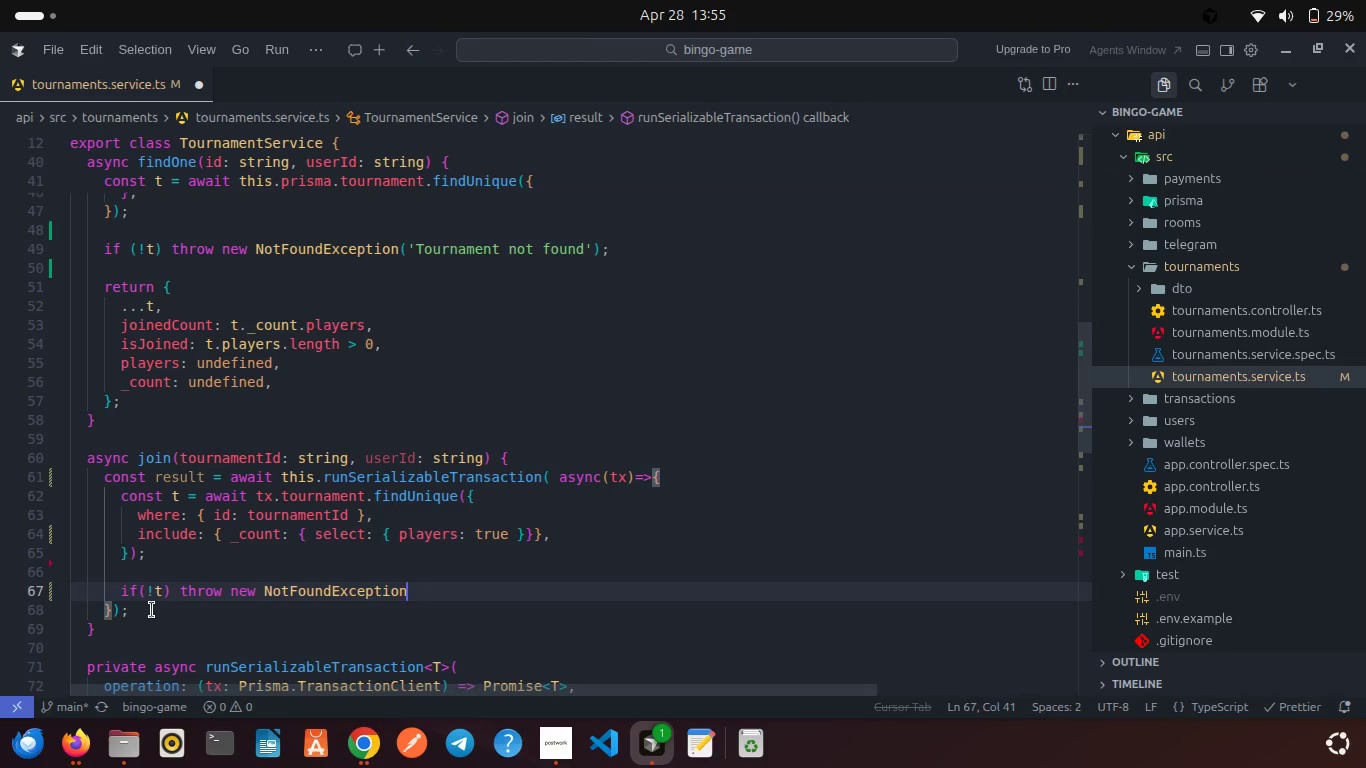 
type(('Tournament not found)
 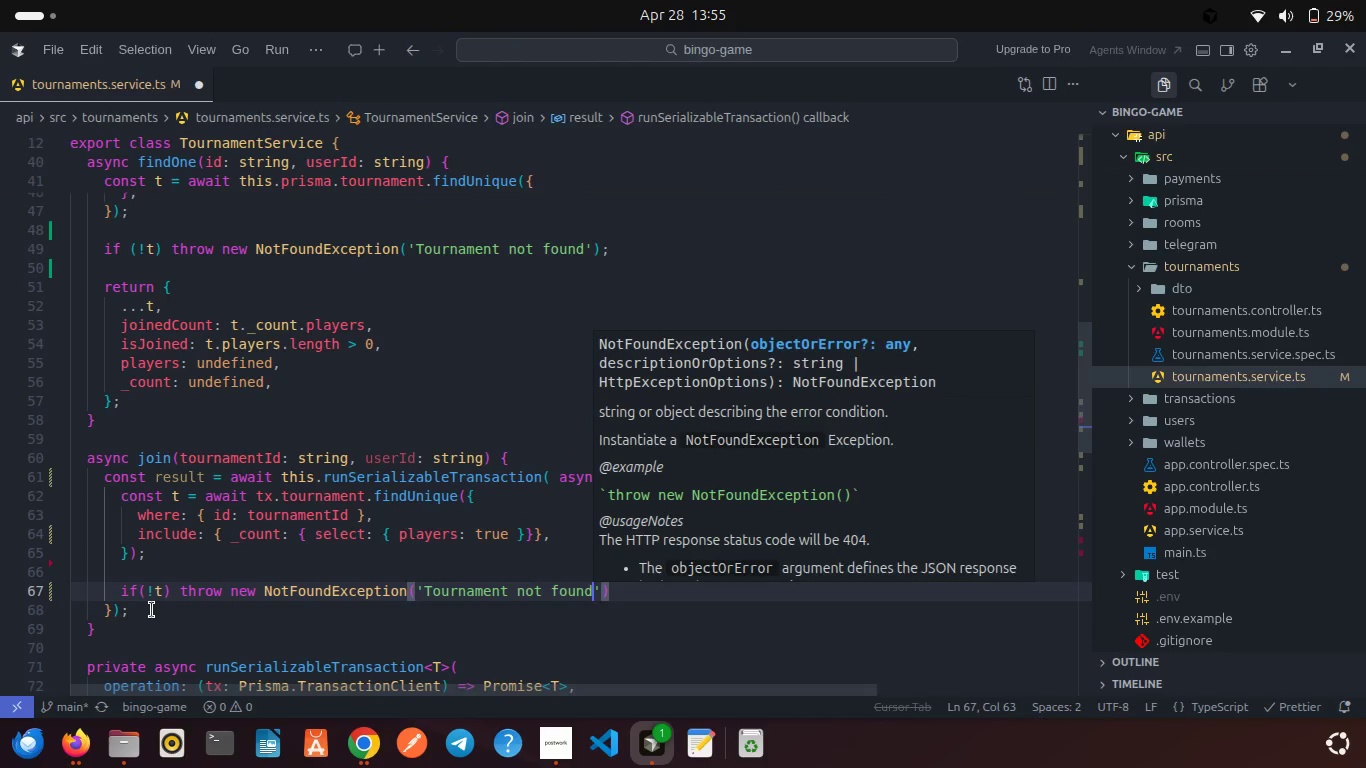 
key(ArrowRight)
 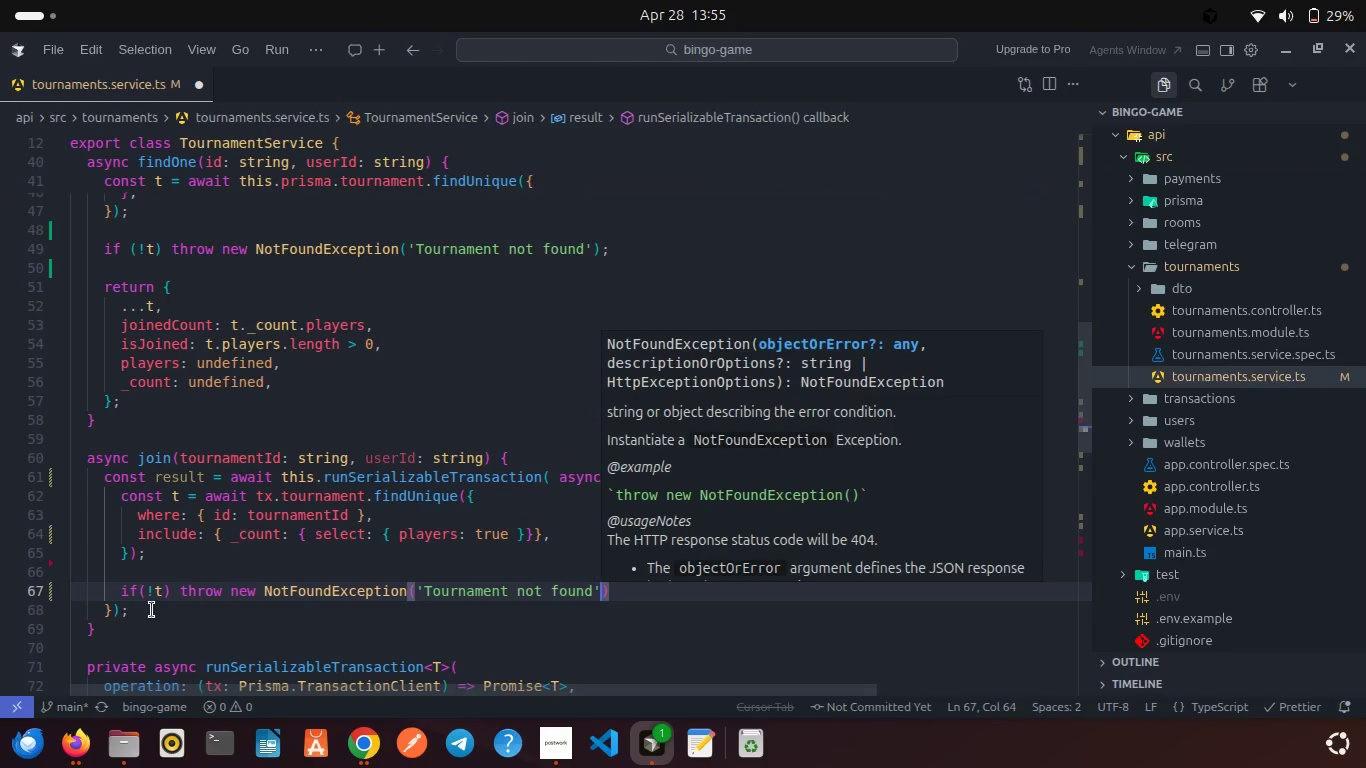 
key(ArrowRight)
 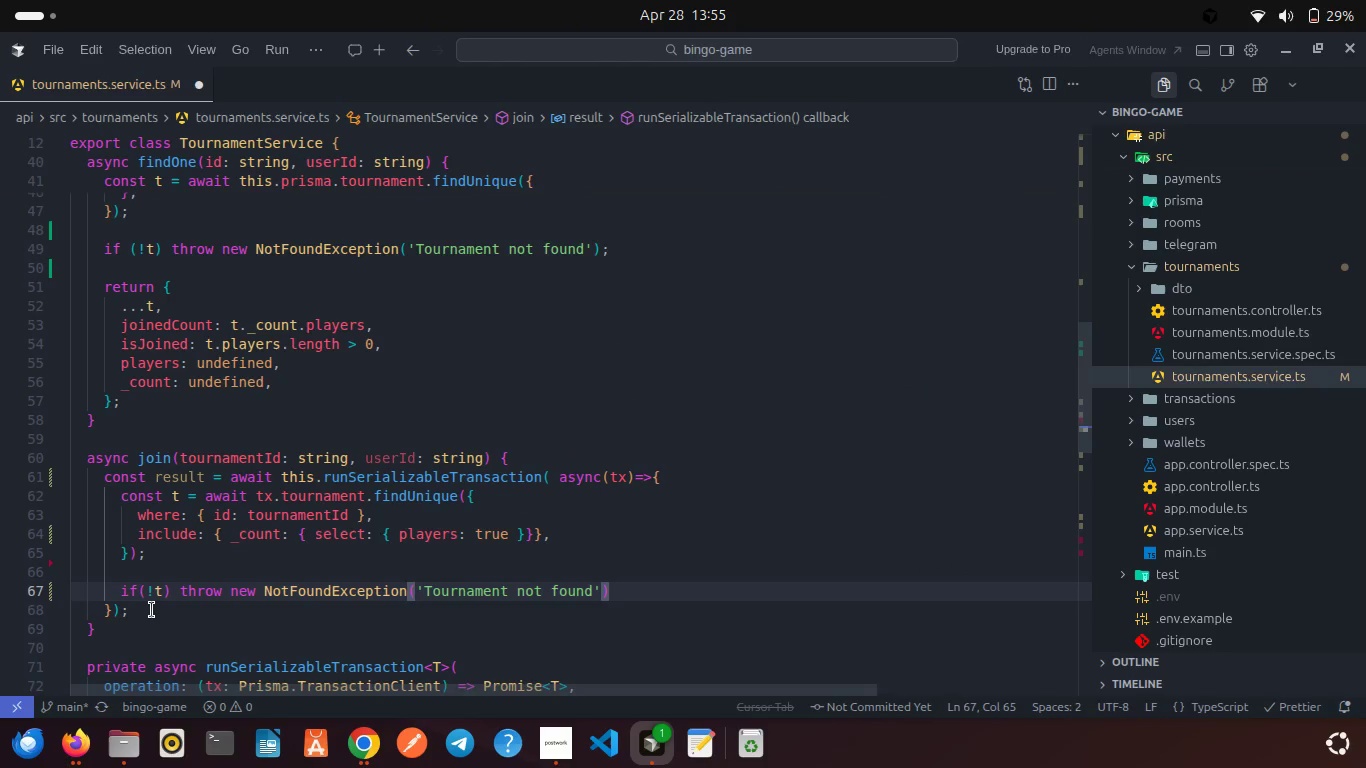 
key(Semicolon)
 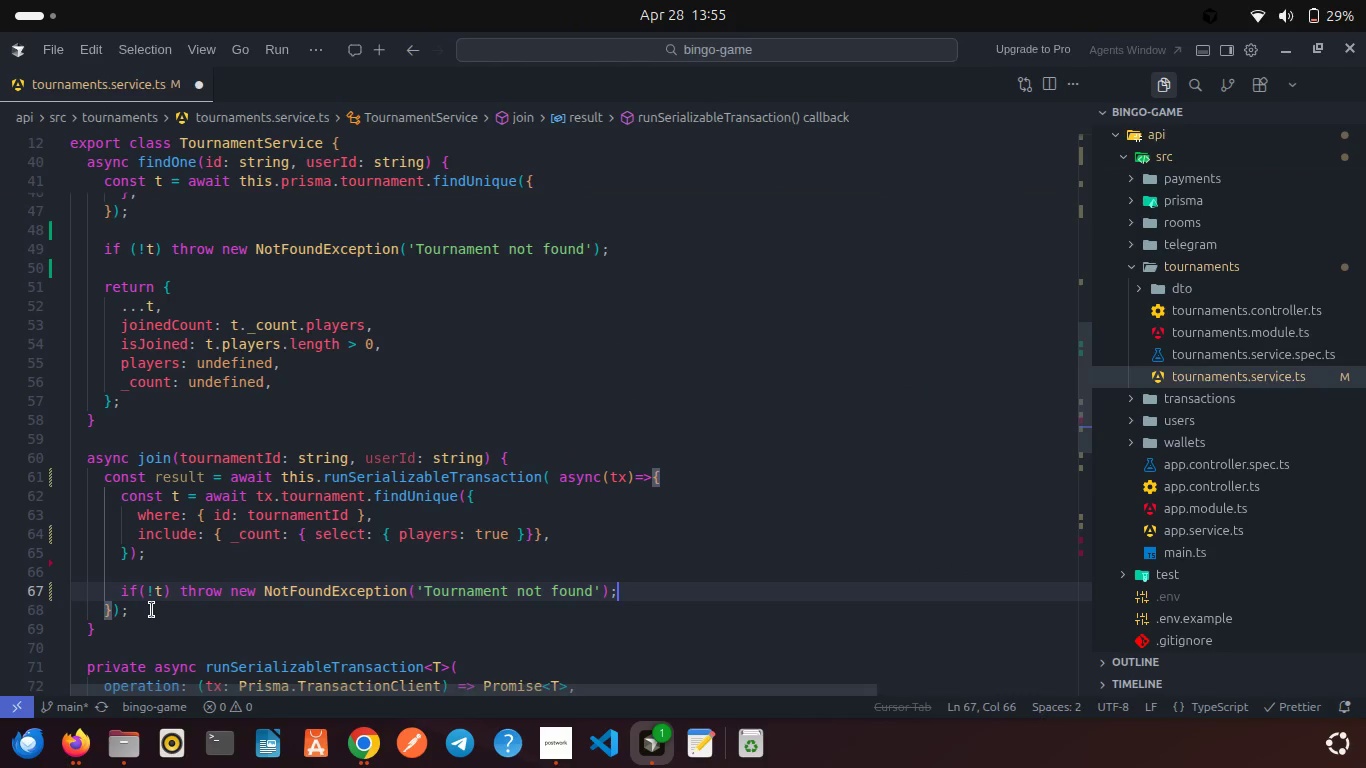 
key(Enter)
 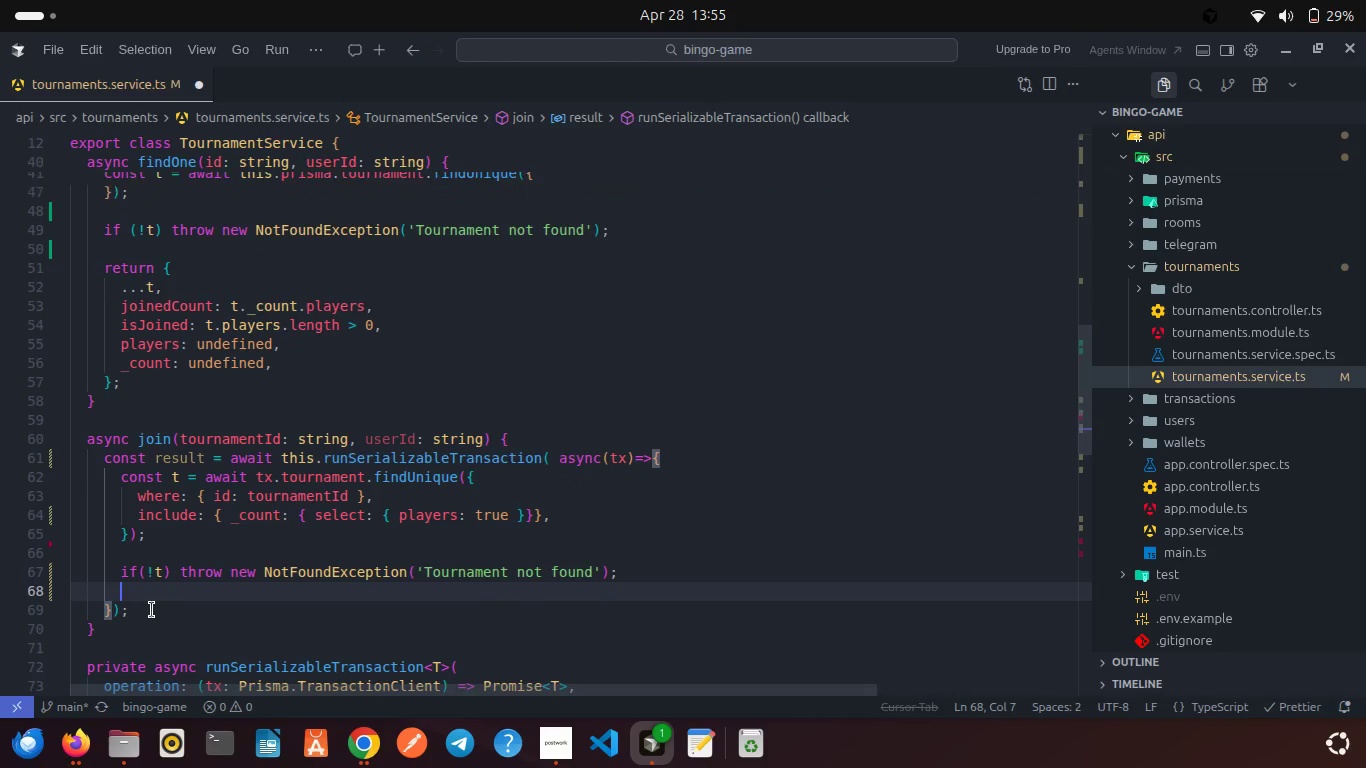 
type(if(t.st)
 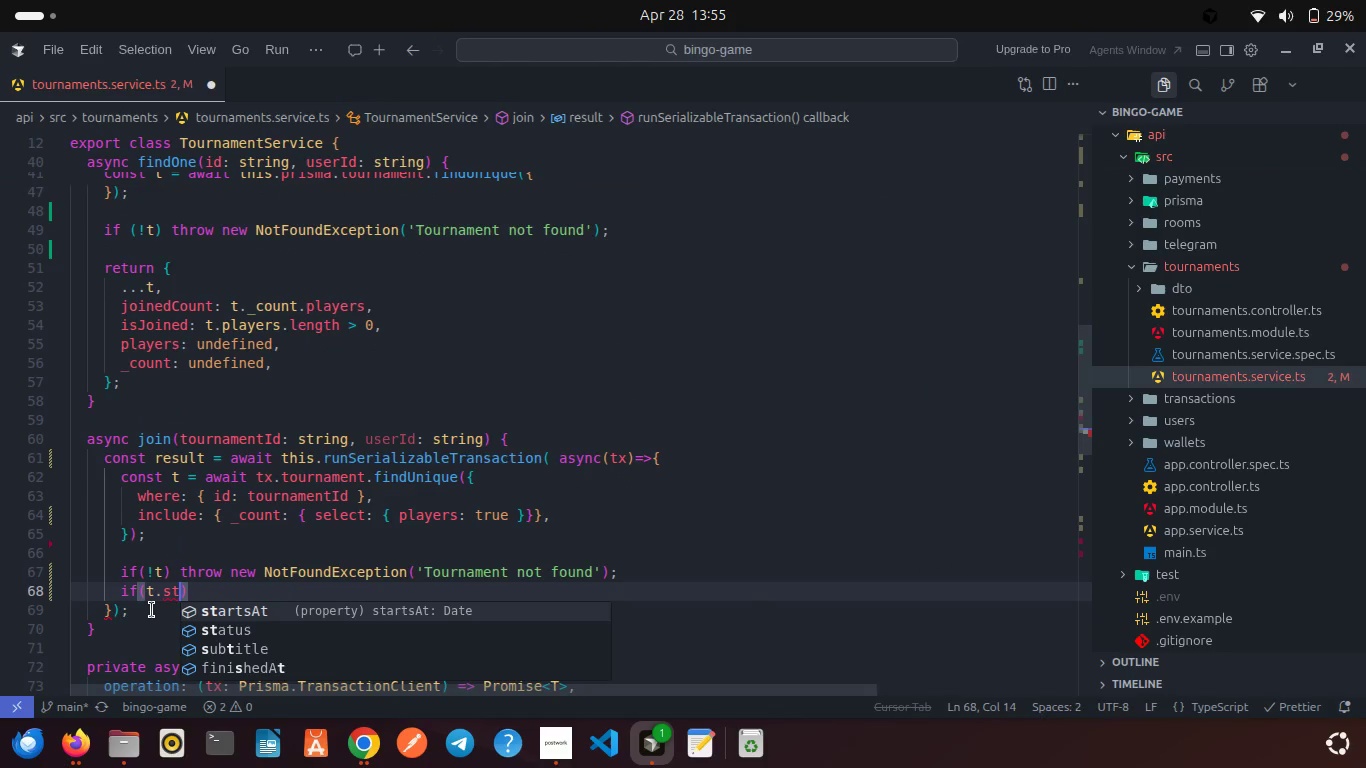 
key(ArrowDown)
 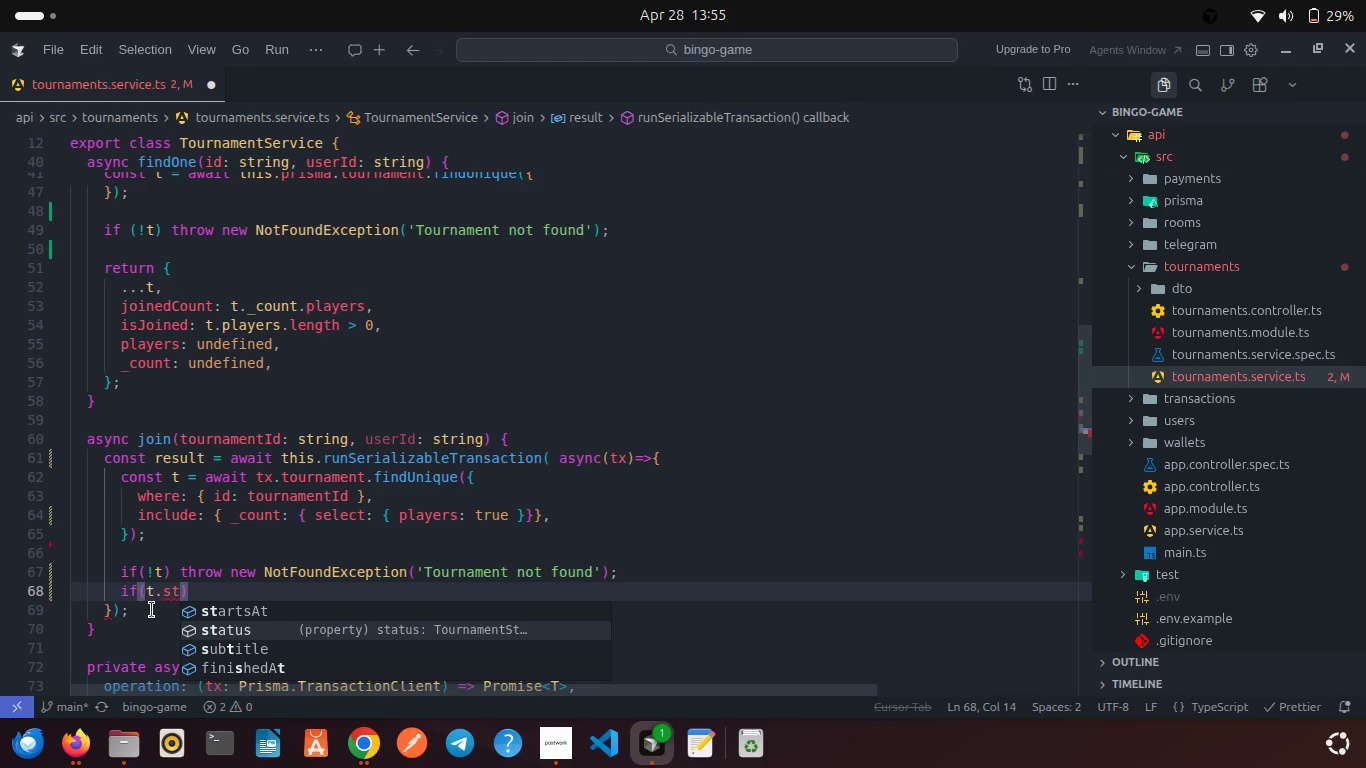 
key(Enter)
 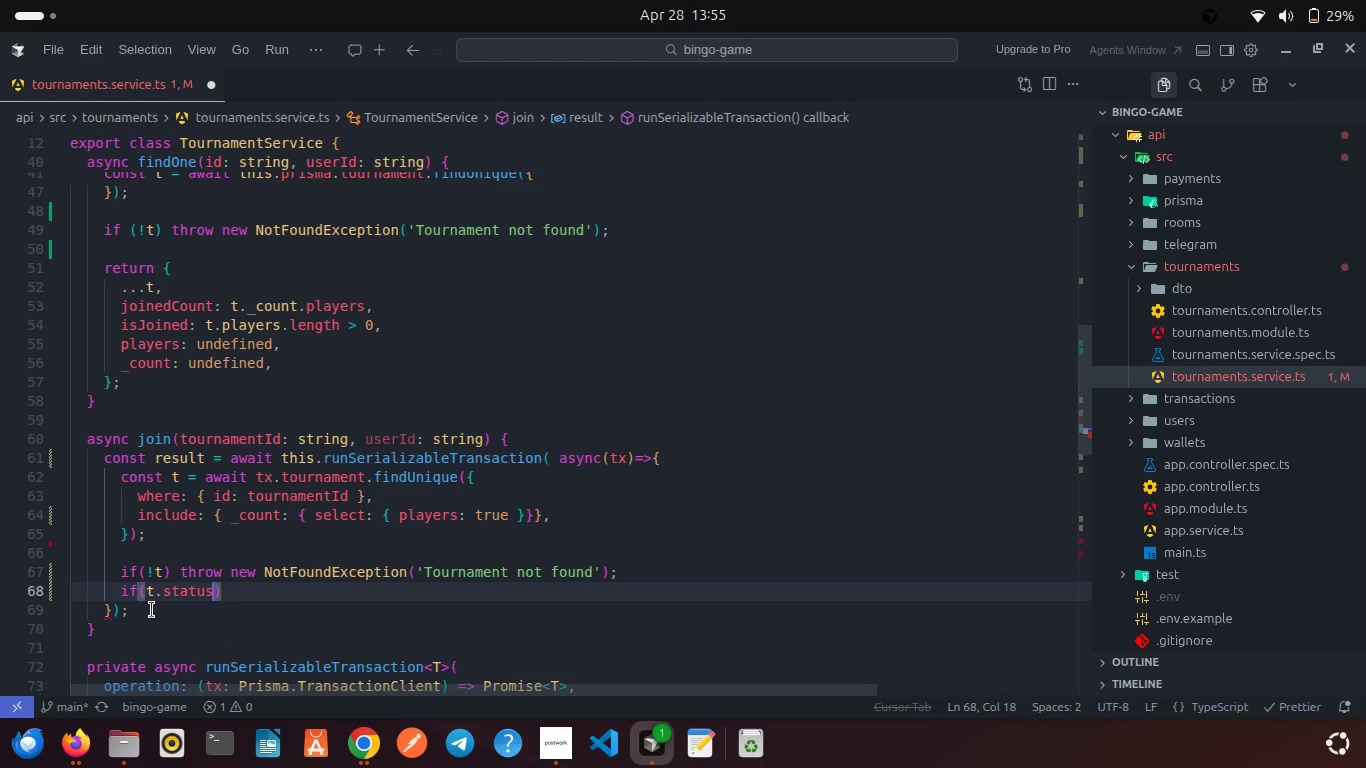 
type( === TournamentSt)
 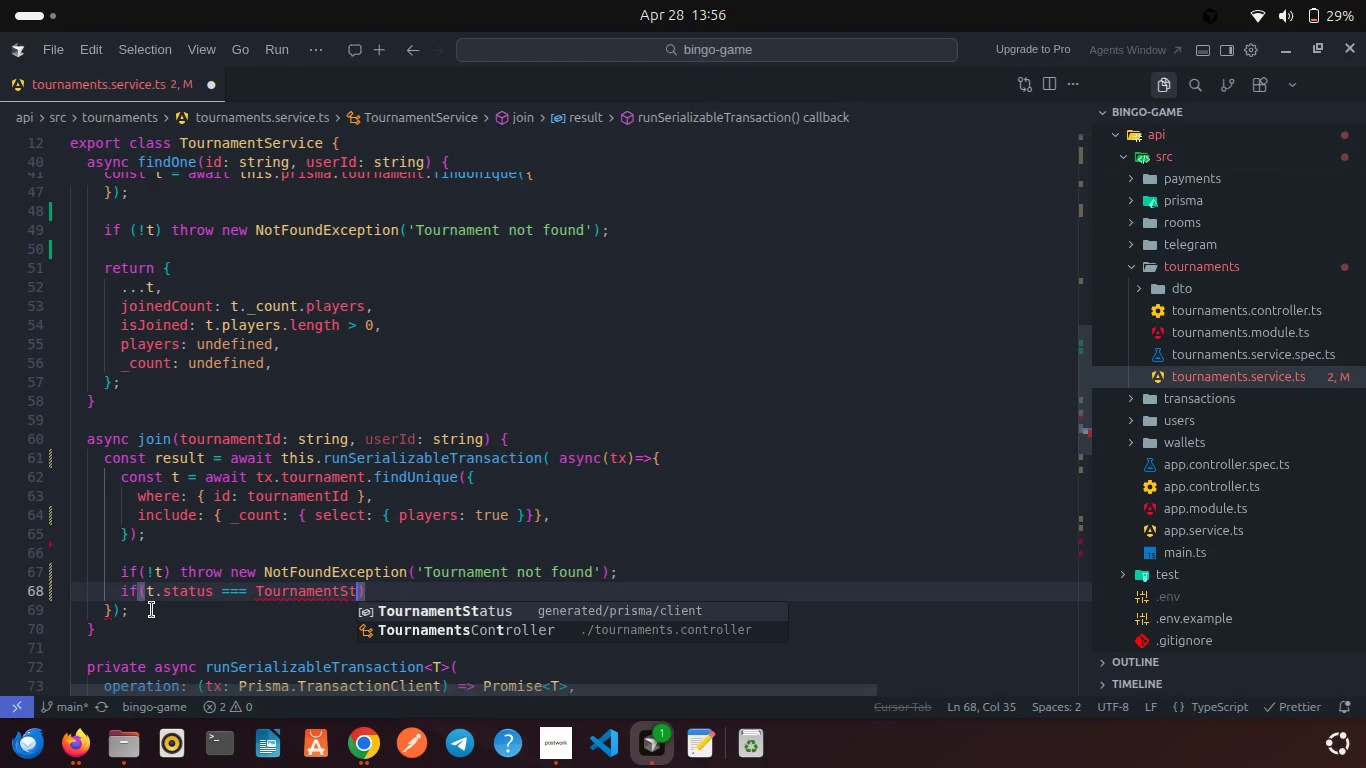 
key(Enter)
 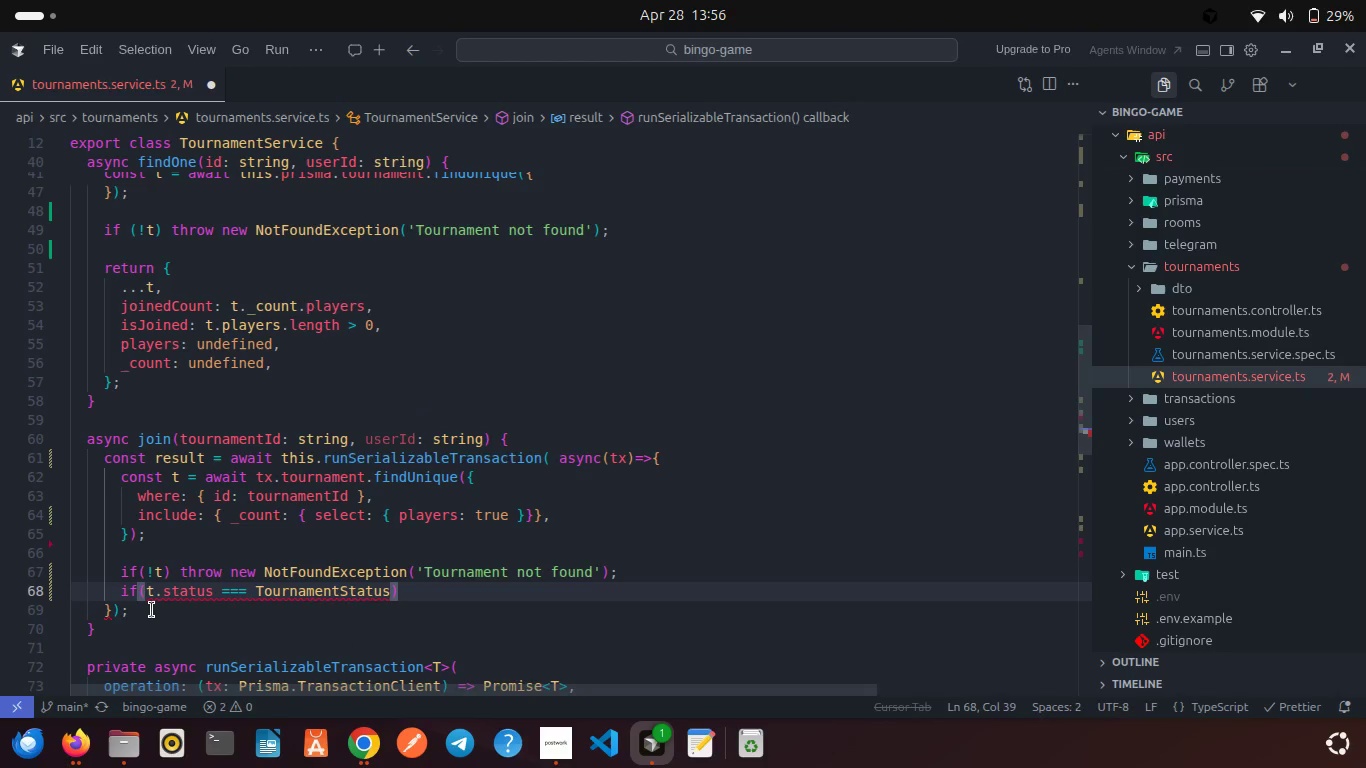 
key(Period)
 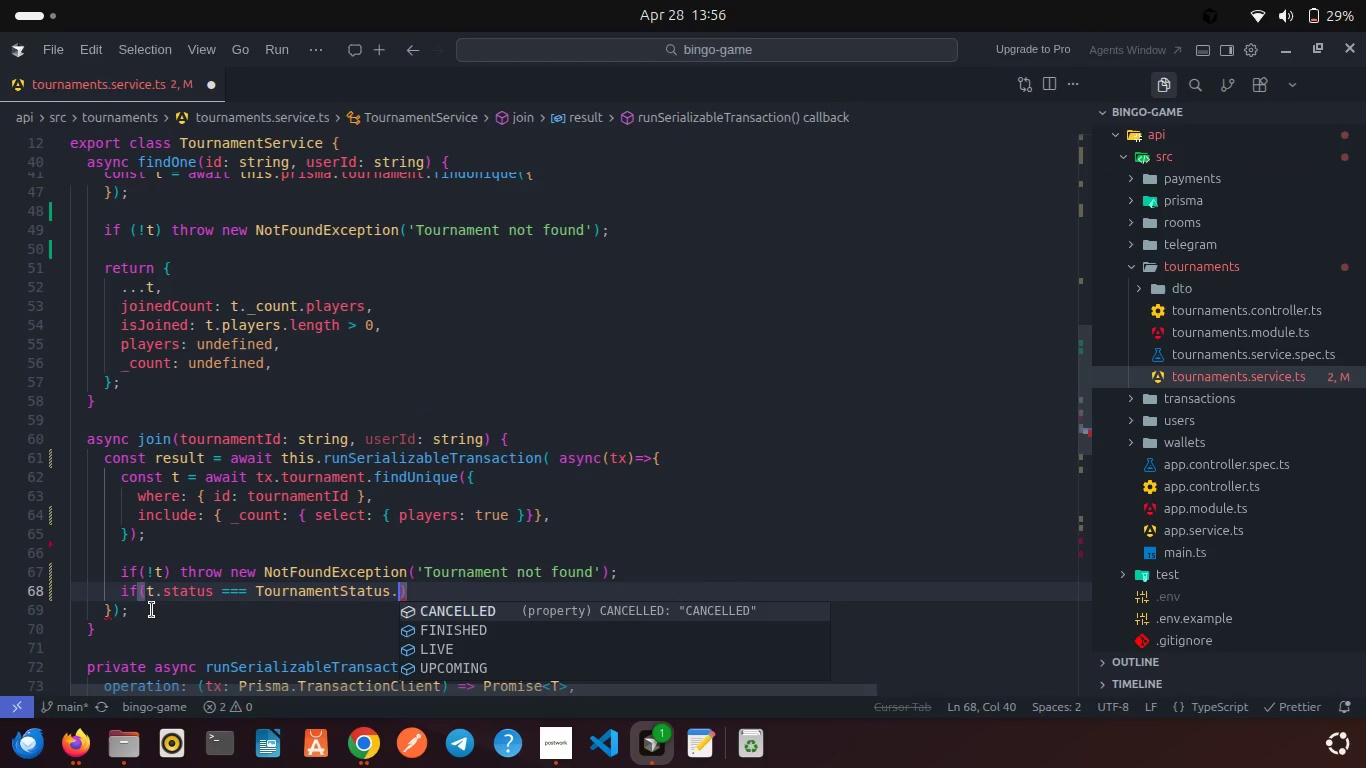 
key(ArrowDown)
 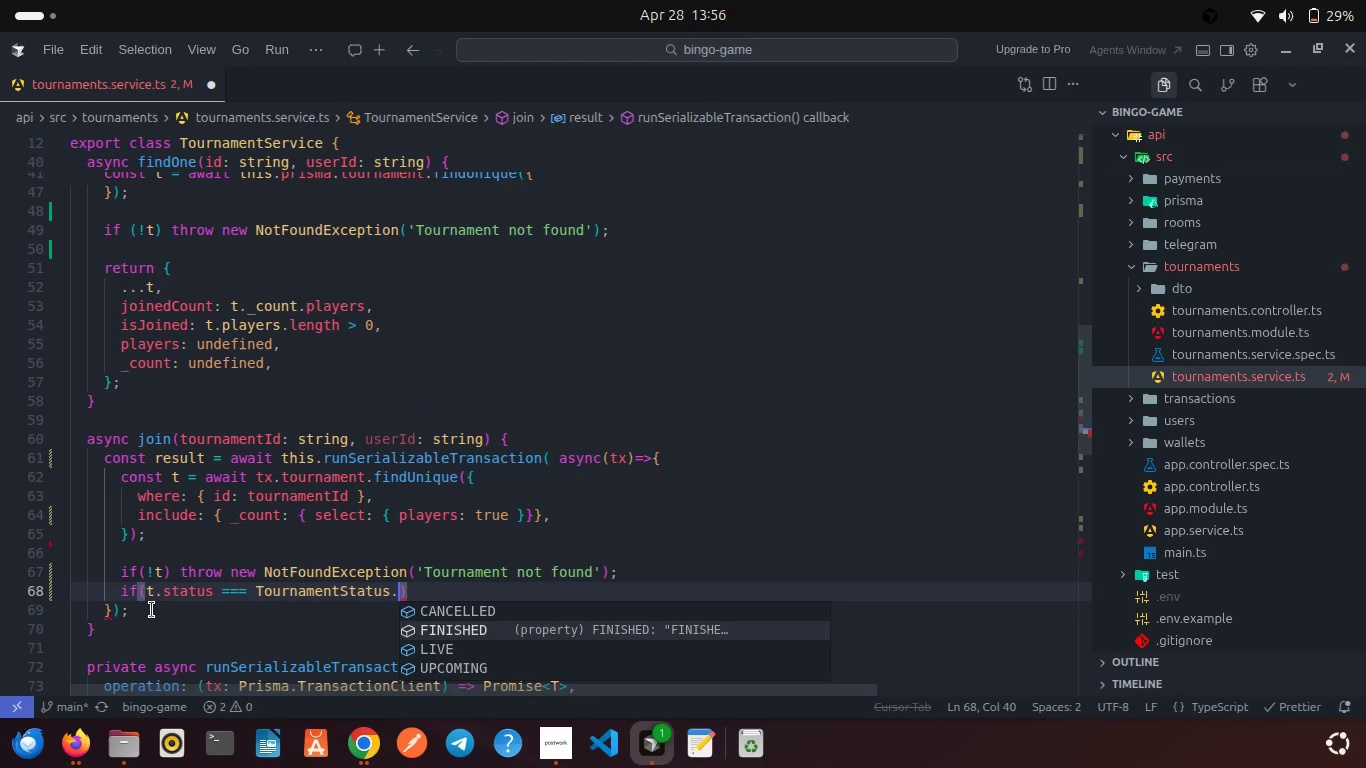 
key(Enter)
 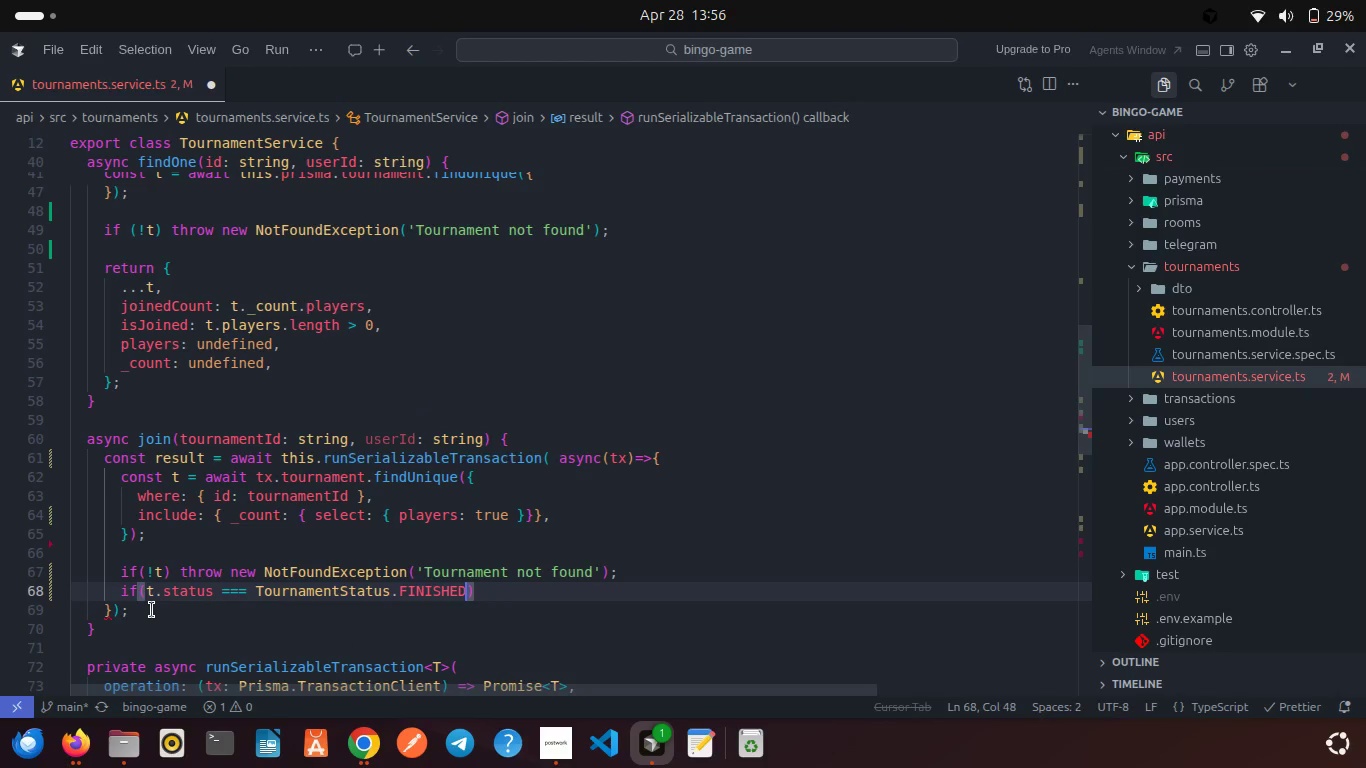 
type( || s)
key(Backspace)
type(t.st)
 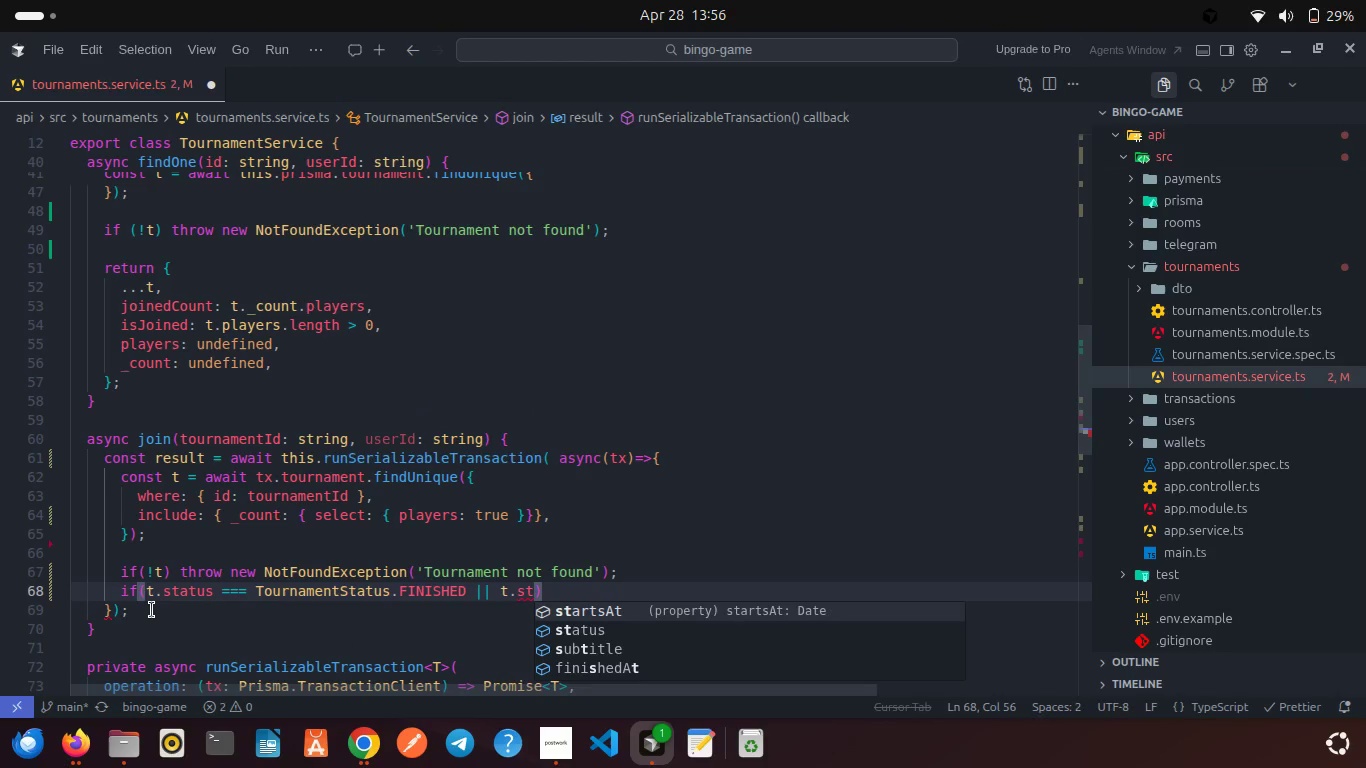 
key(ArrowDown)
 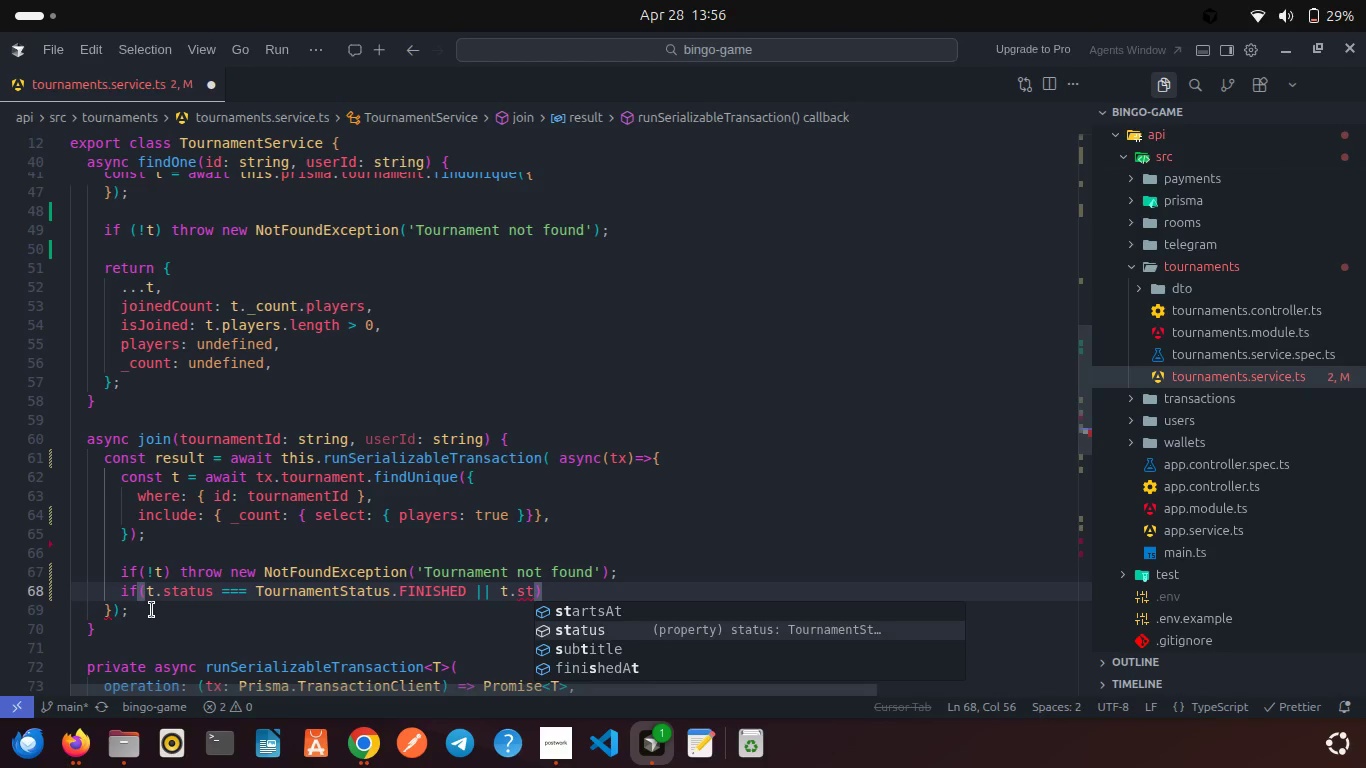 
key(Enter)
 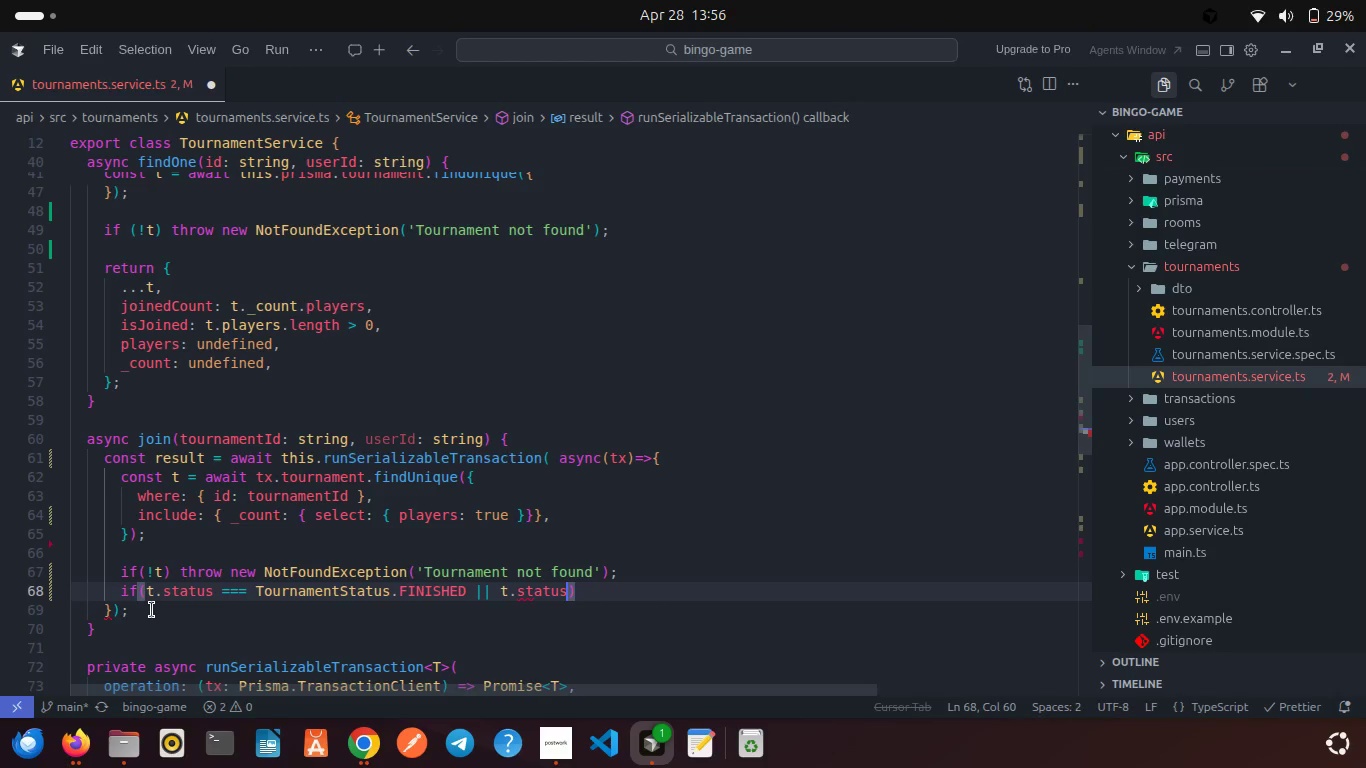 
type( === Torun)
 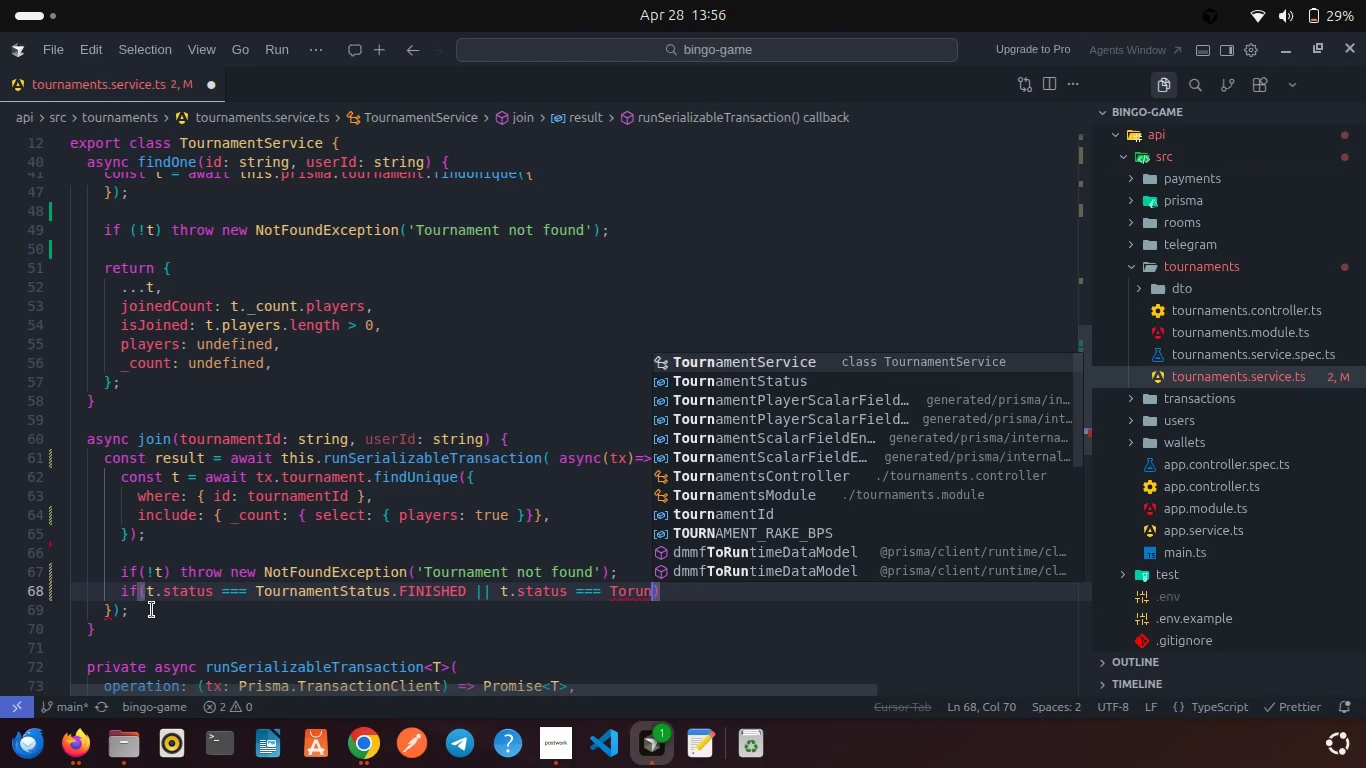 
type(mentSt)
 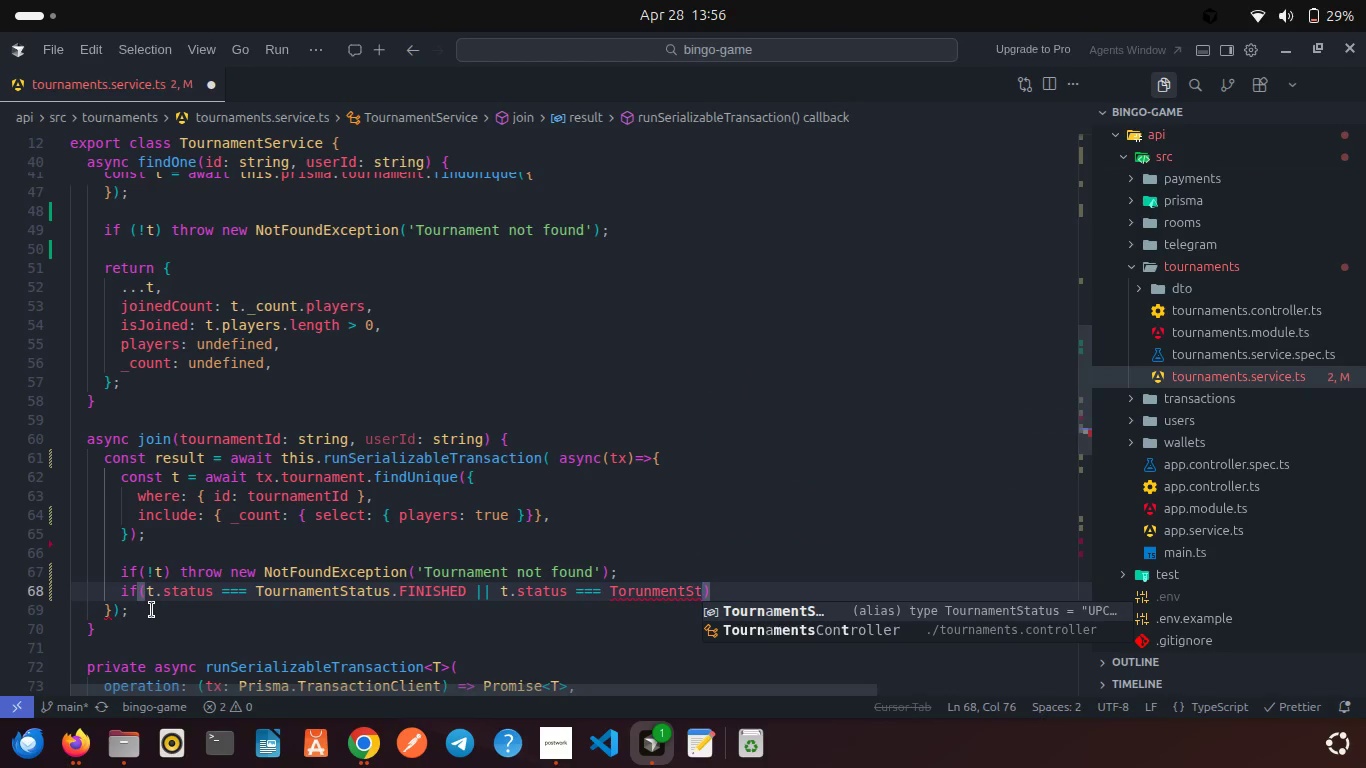 
key(Enter)
 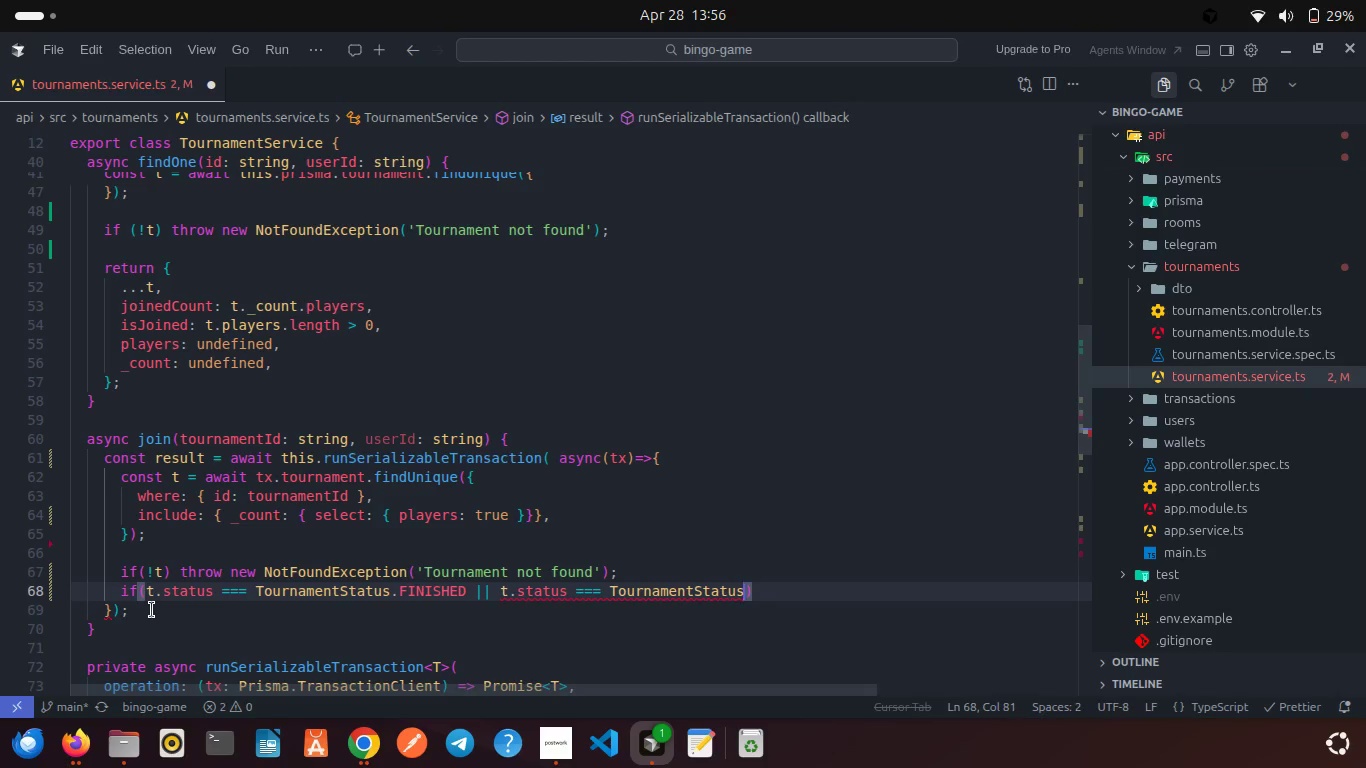 
wait(5.44)
 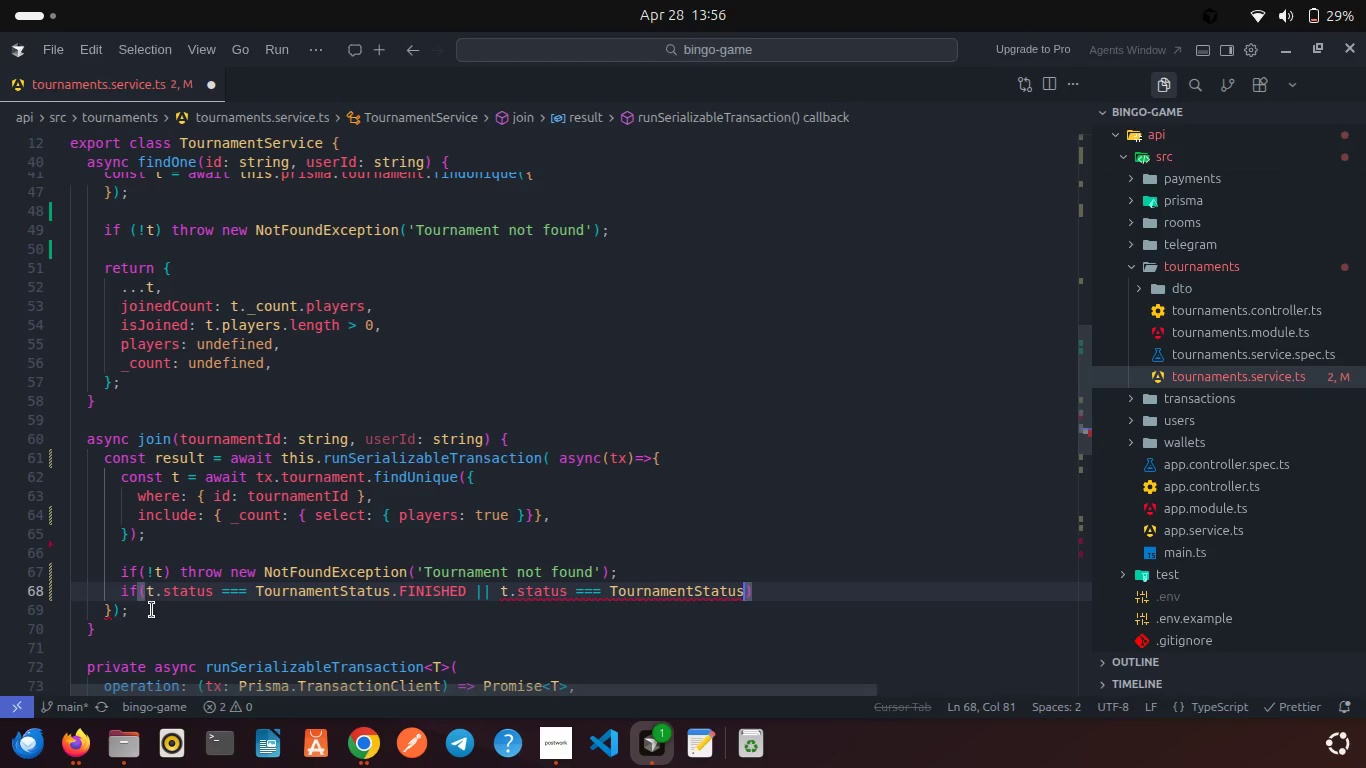 
key(Period)
 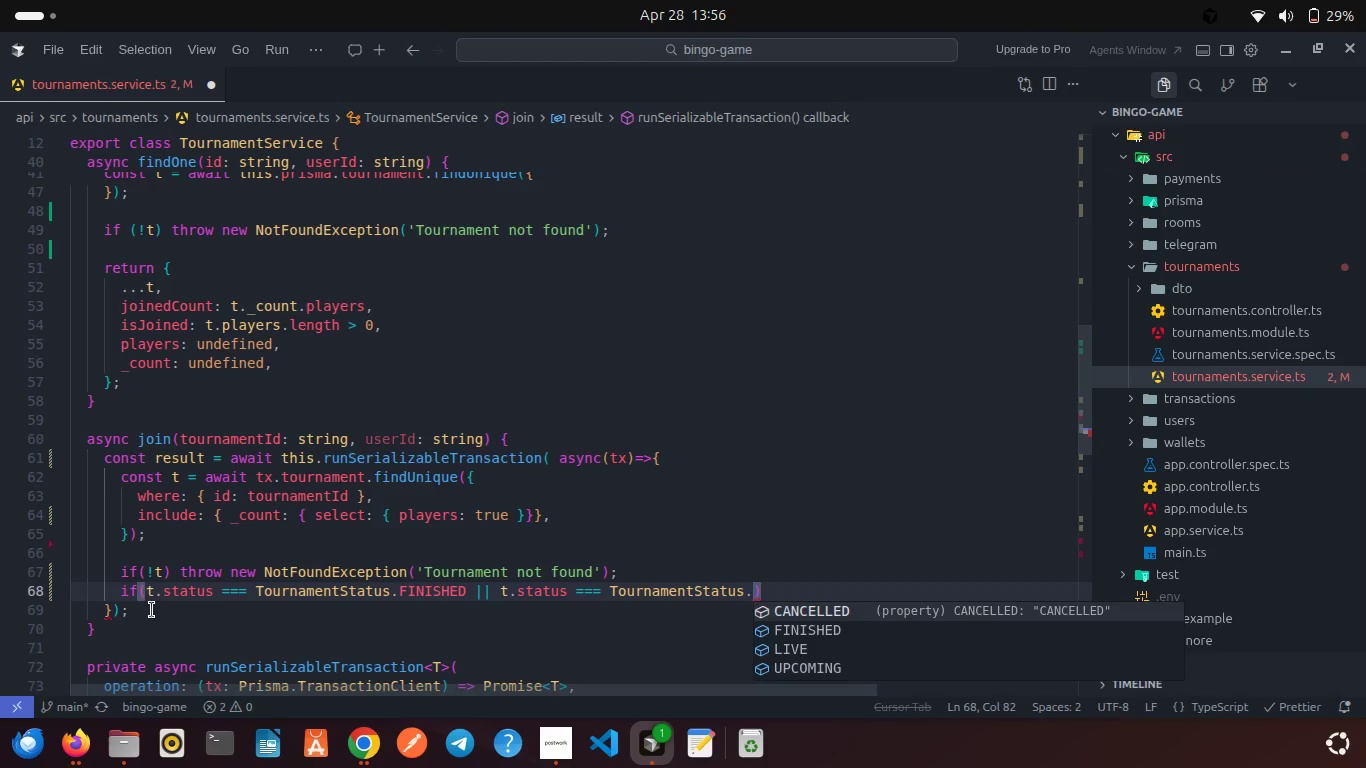 
key(Enter)
 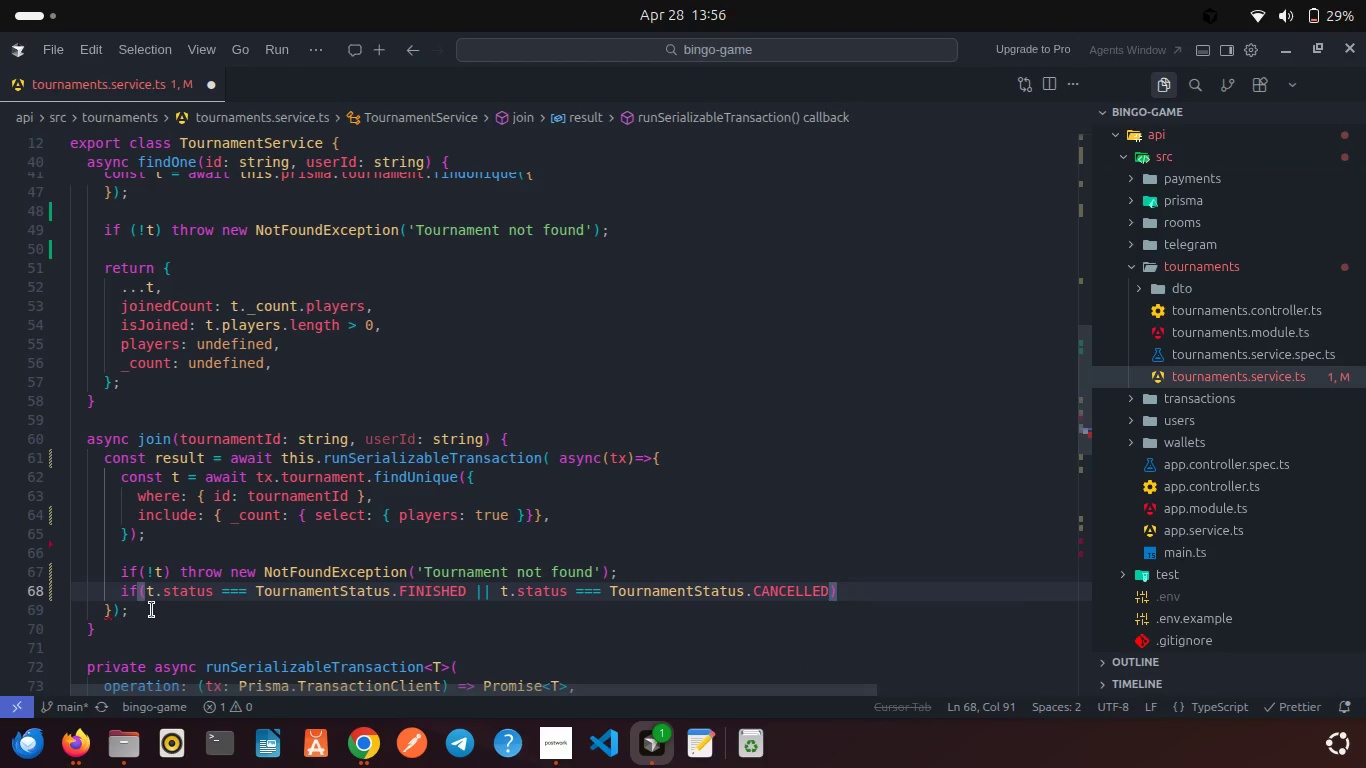 
key(ArrowRight)
 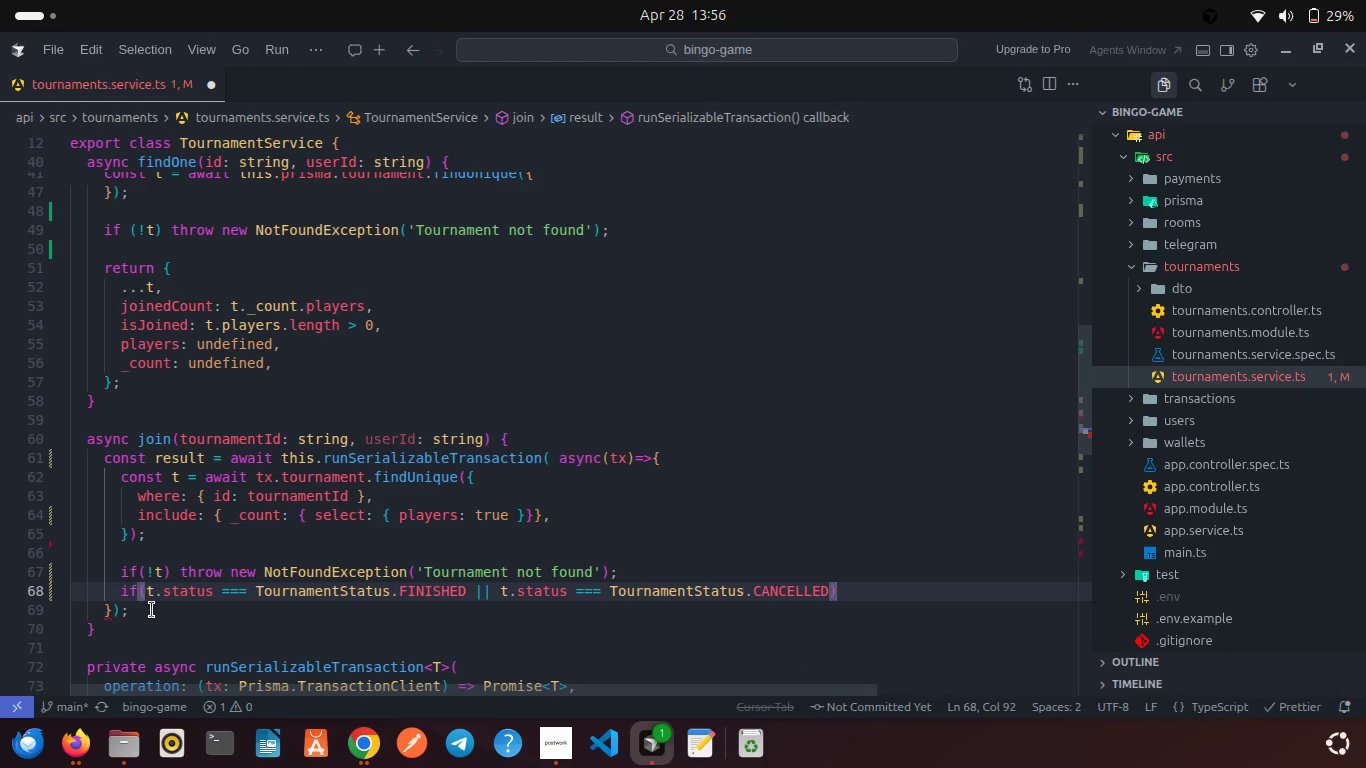 
key(Shift+ShiftRight)
 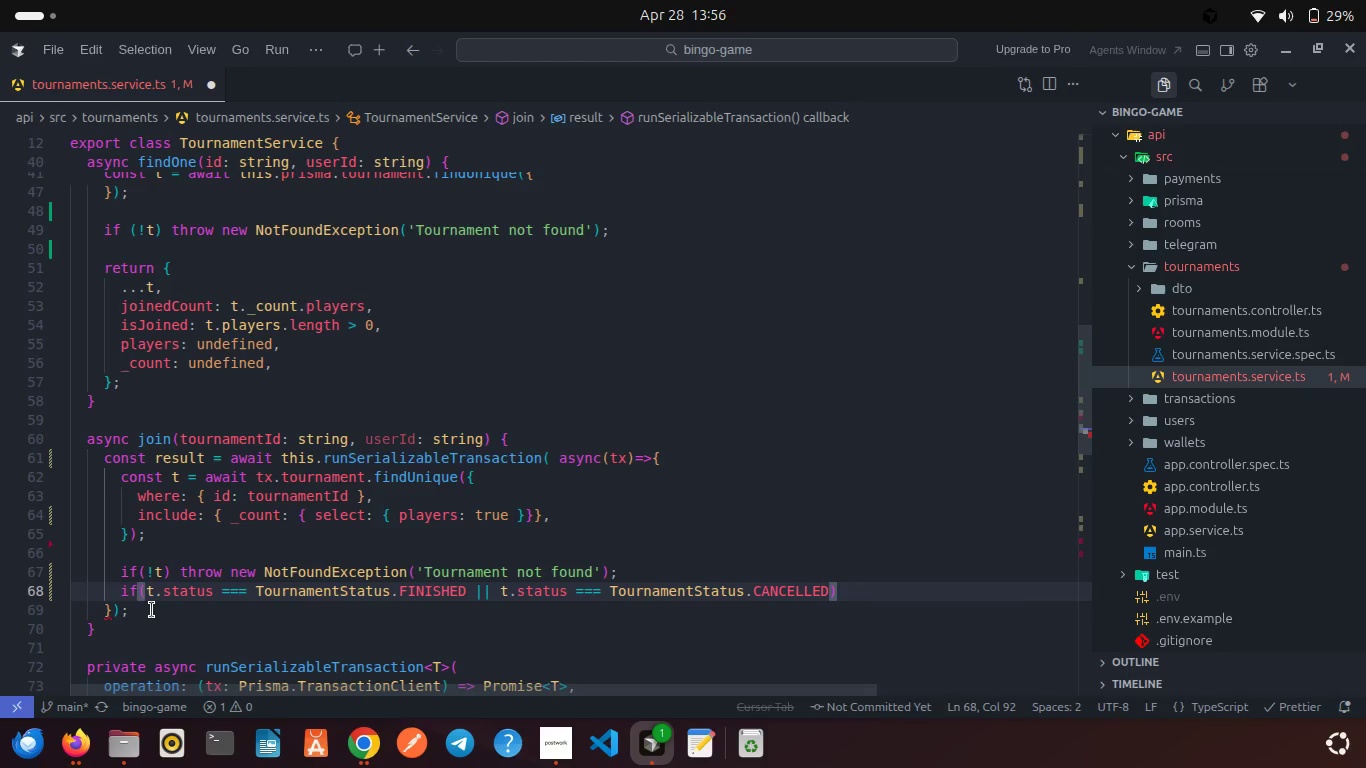 
key(Shift+BracketLeft)
 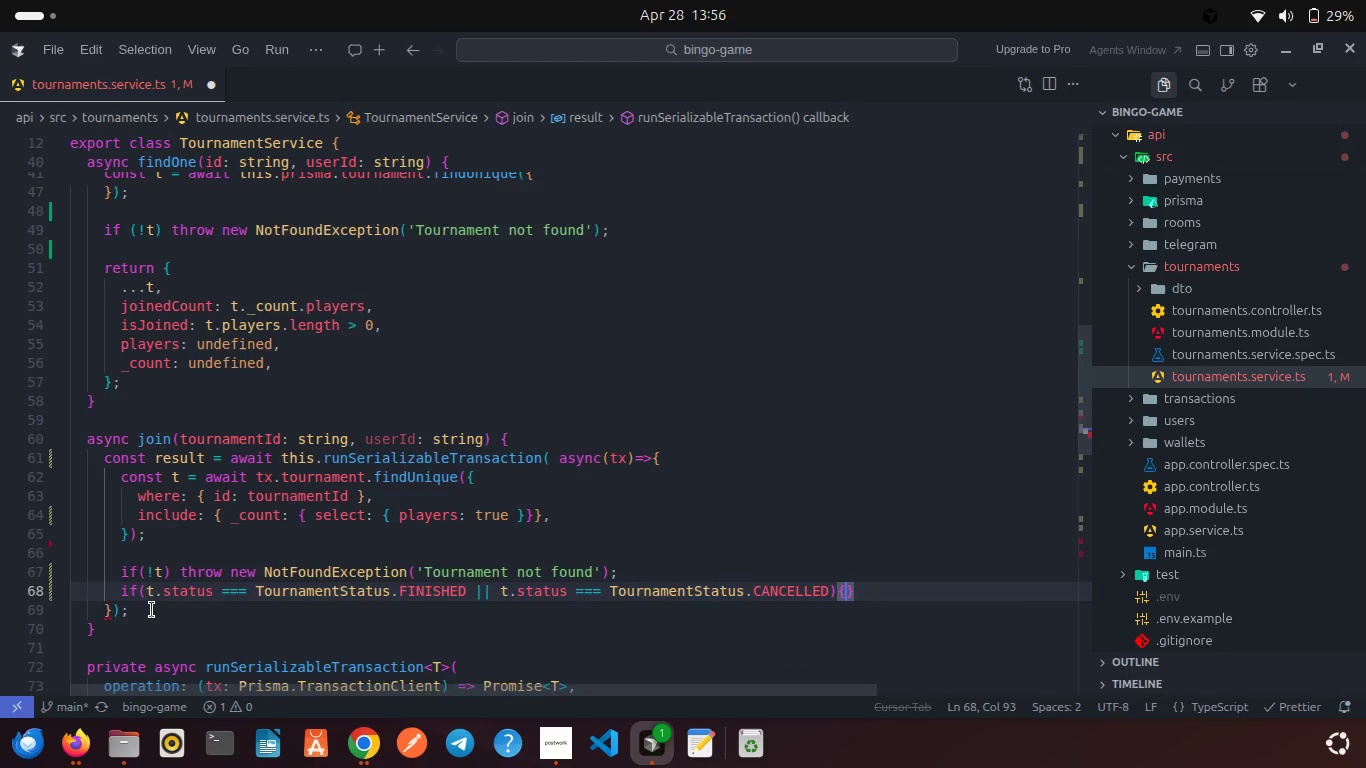 
key(Enter)
 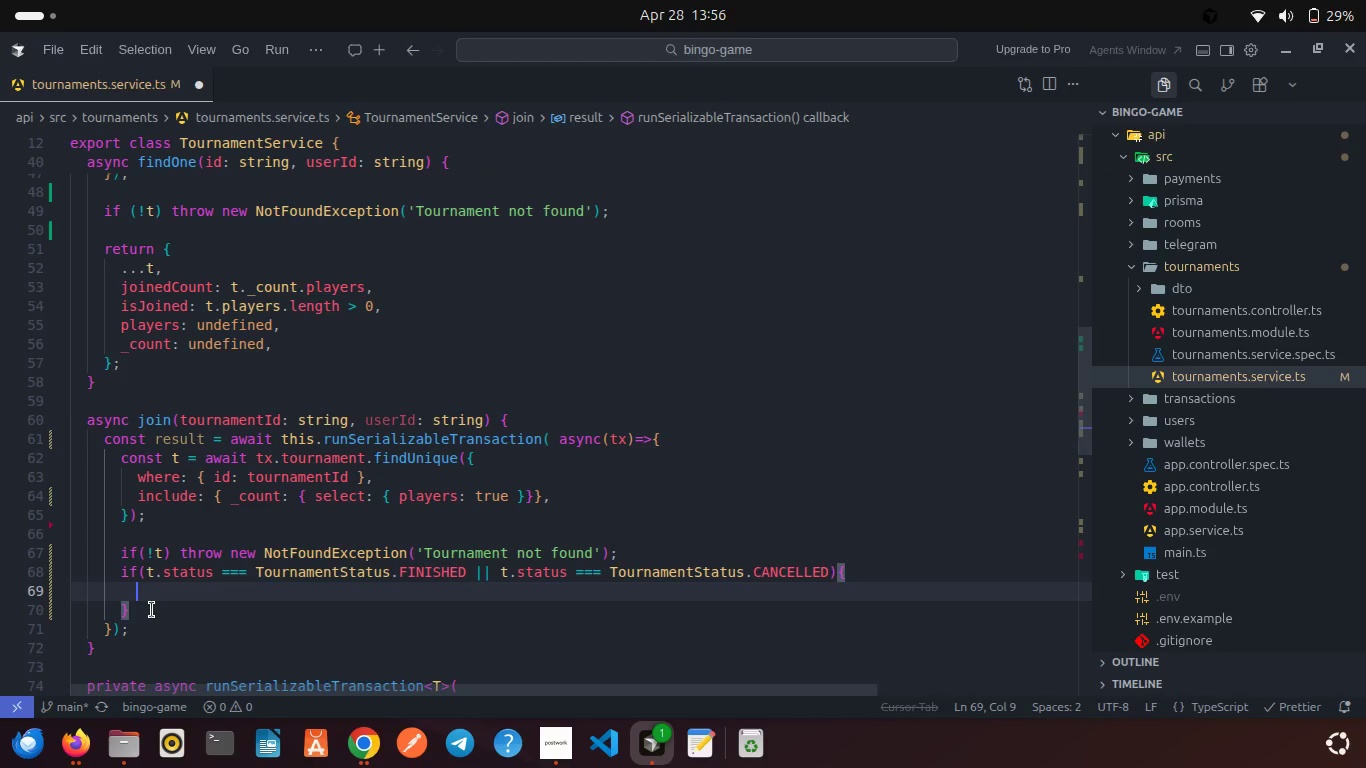 
type(thr)
 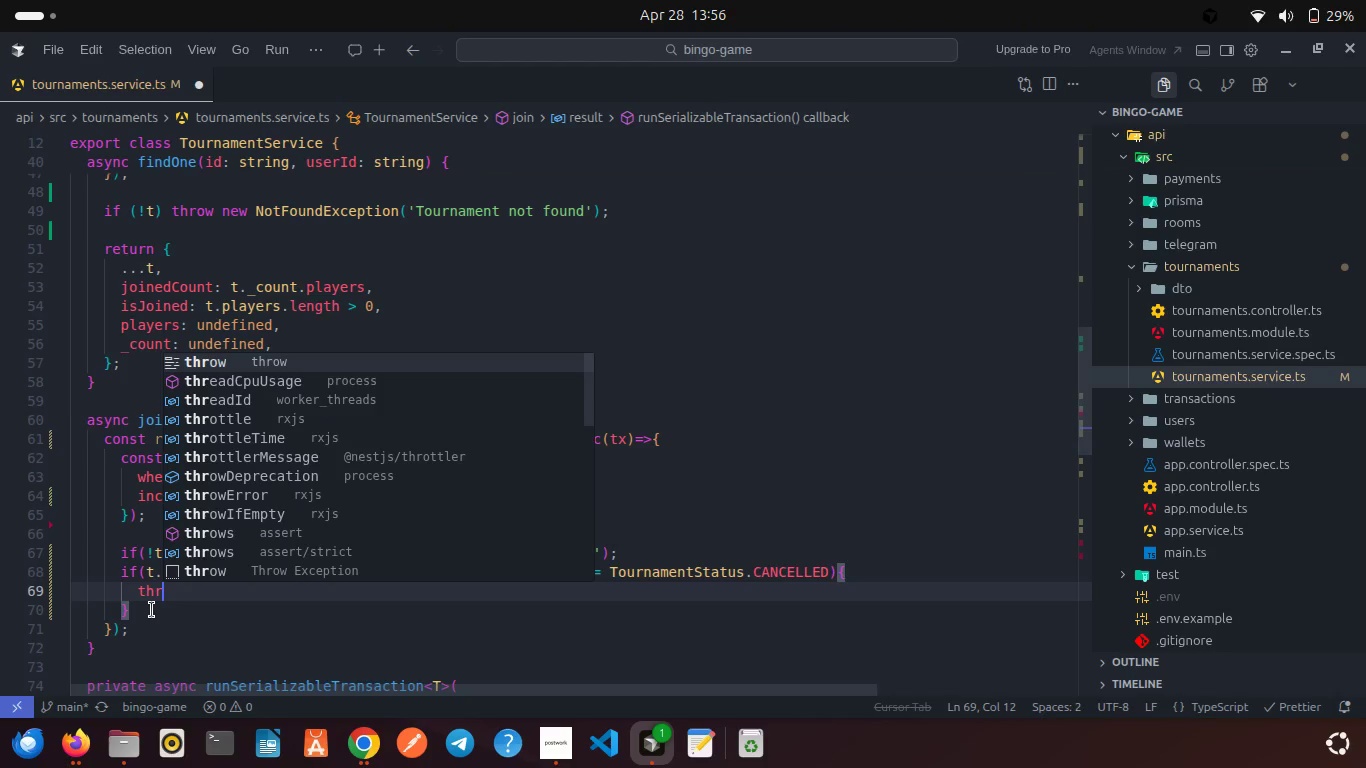 
key(Enter)
 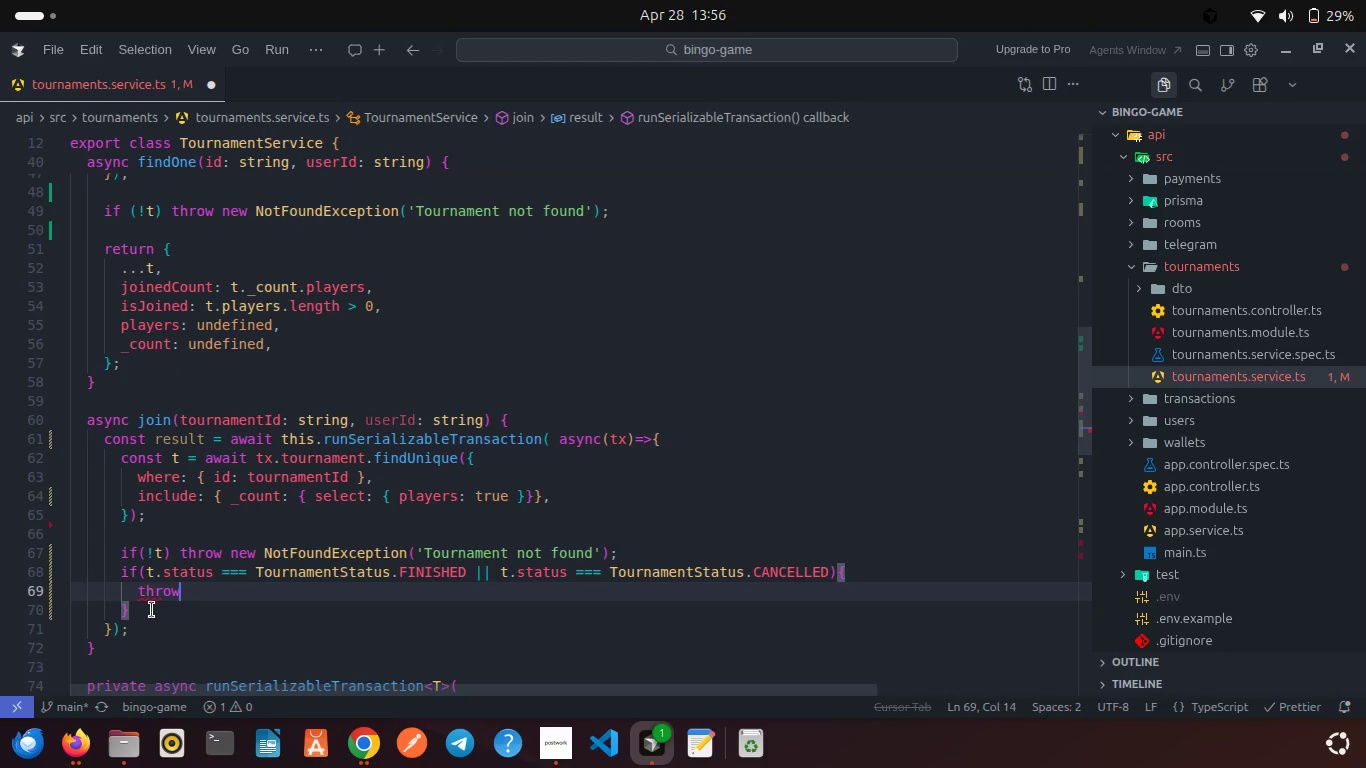 
type( new BadR)
 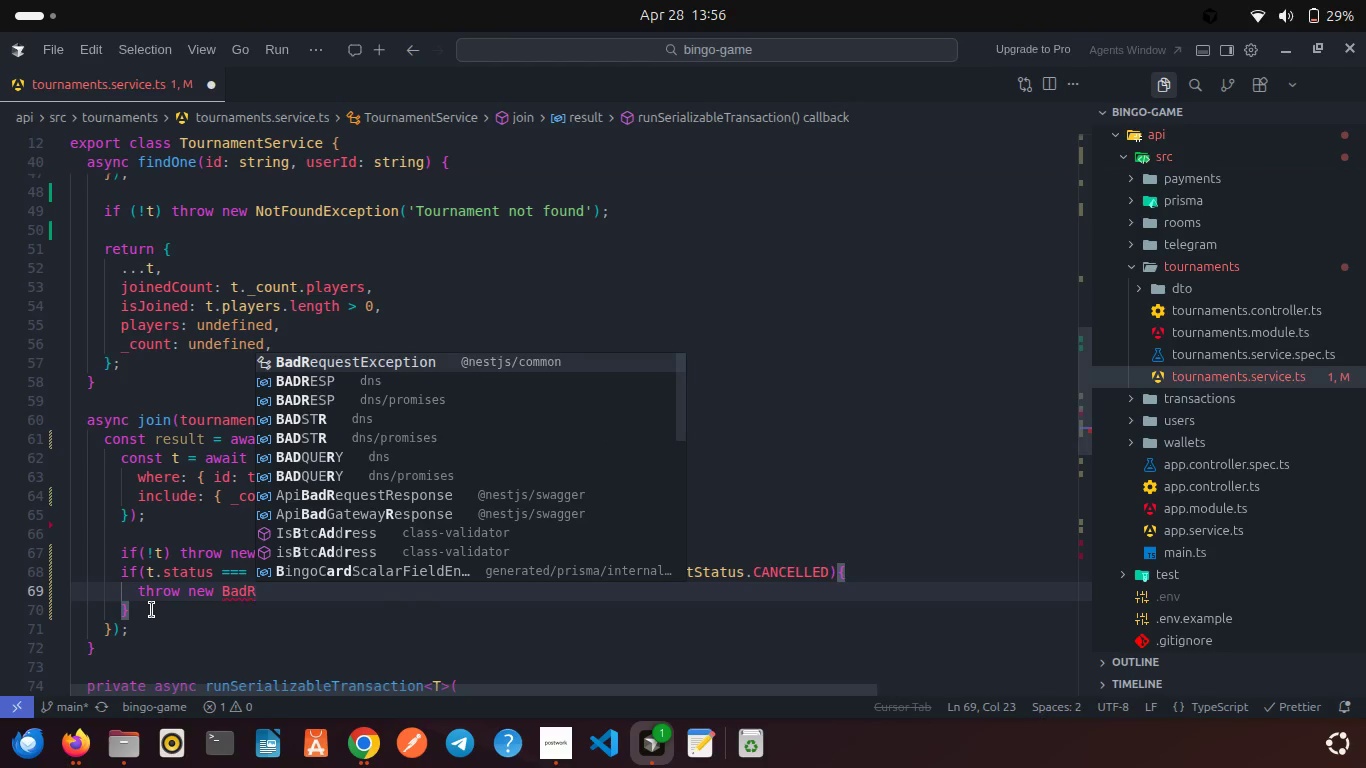 
key(Enter)
 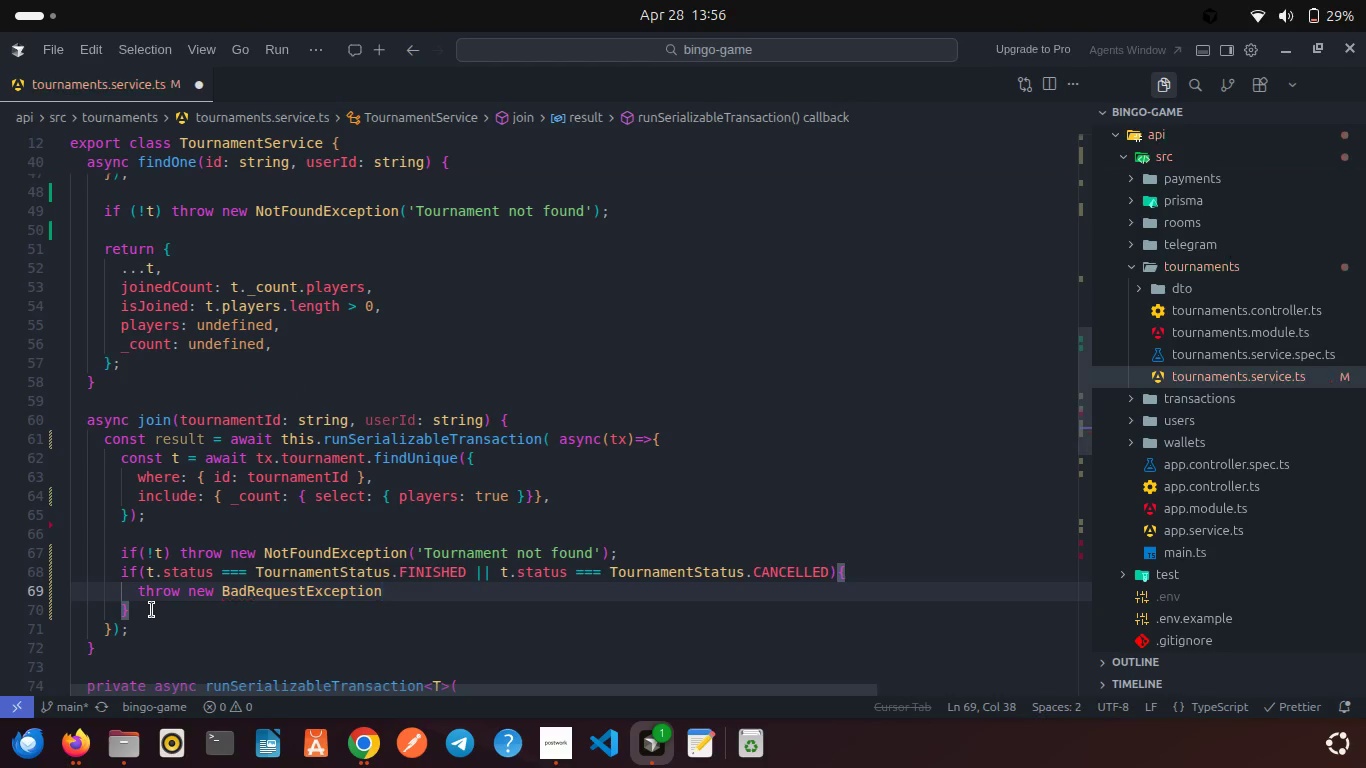 
type(('Tournament is no longer open)
 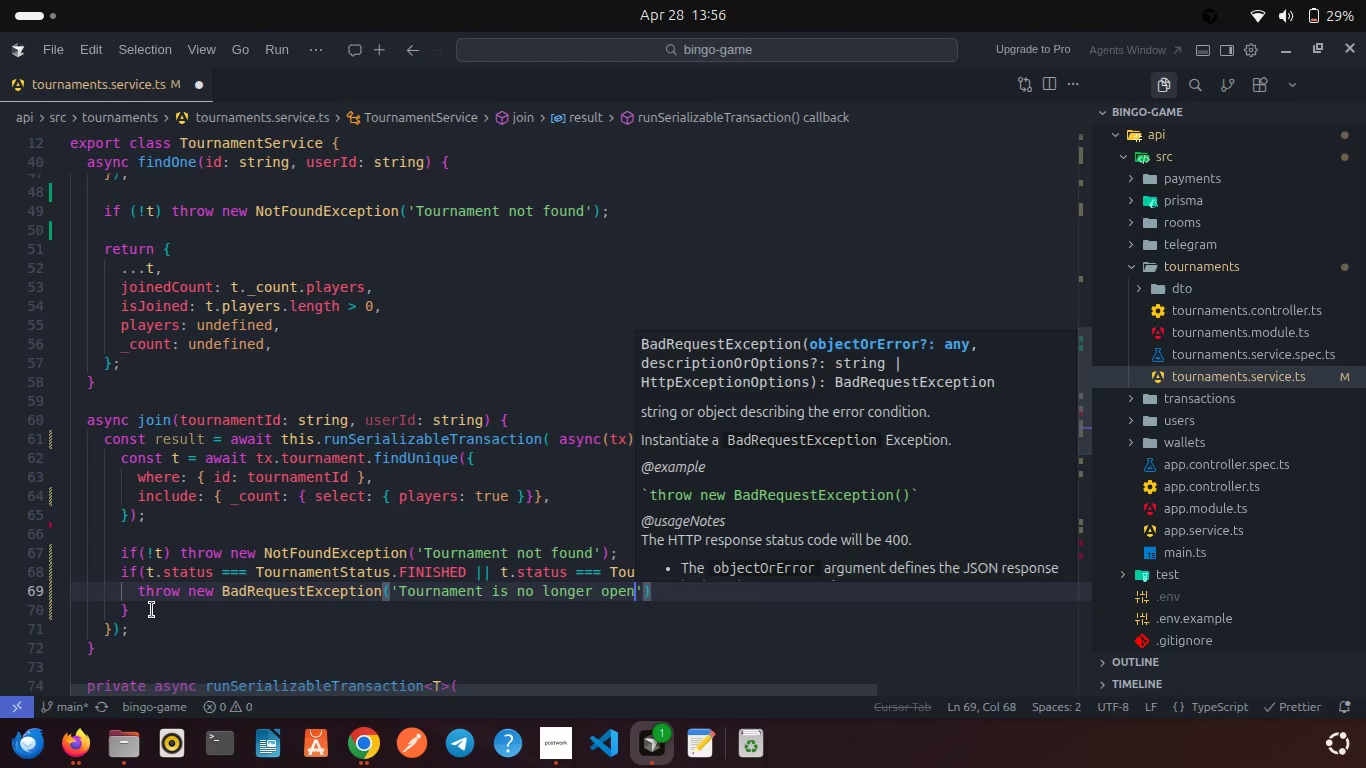 
key(ArrowRight)
 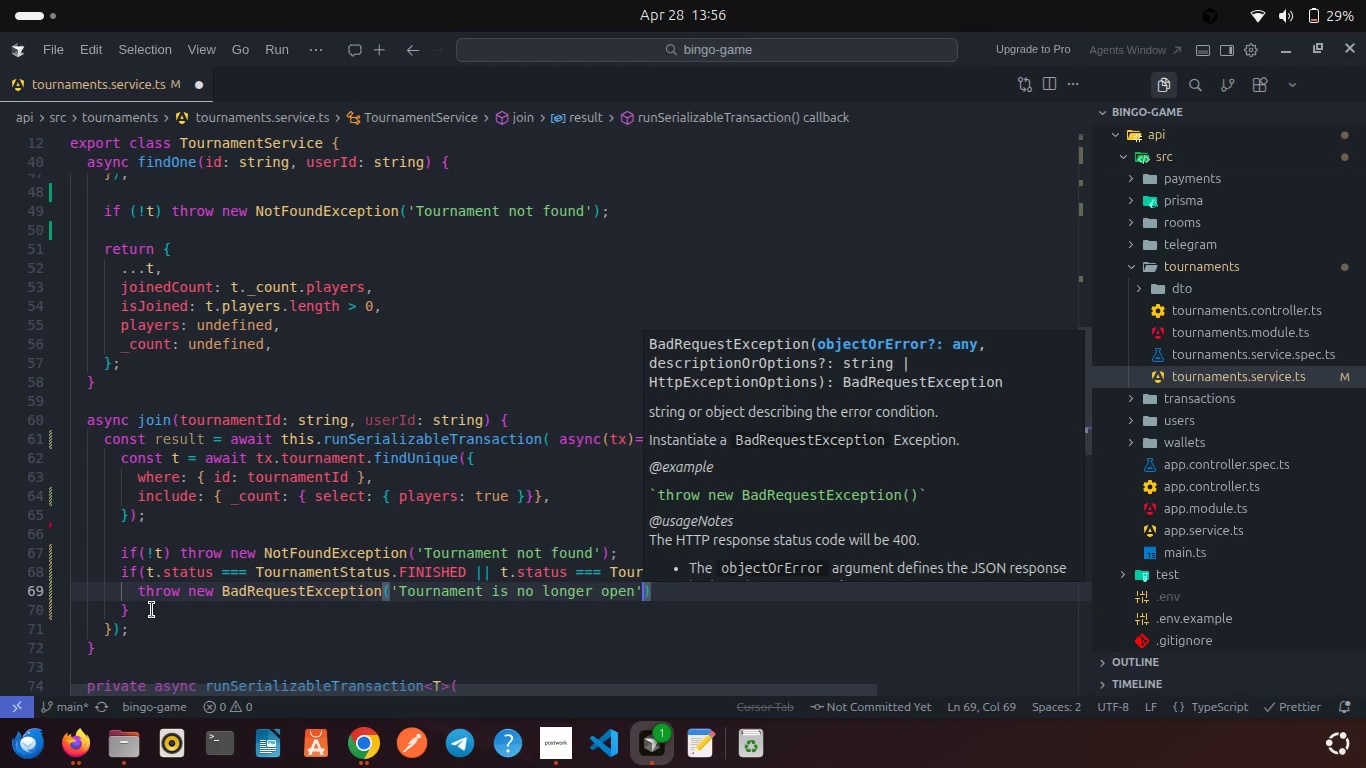 
key(ArrowRight)
 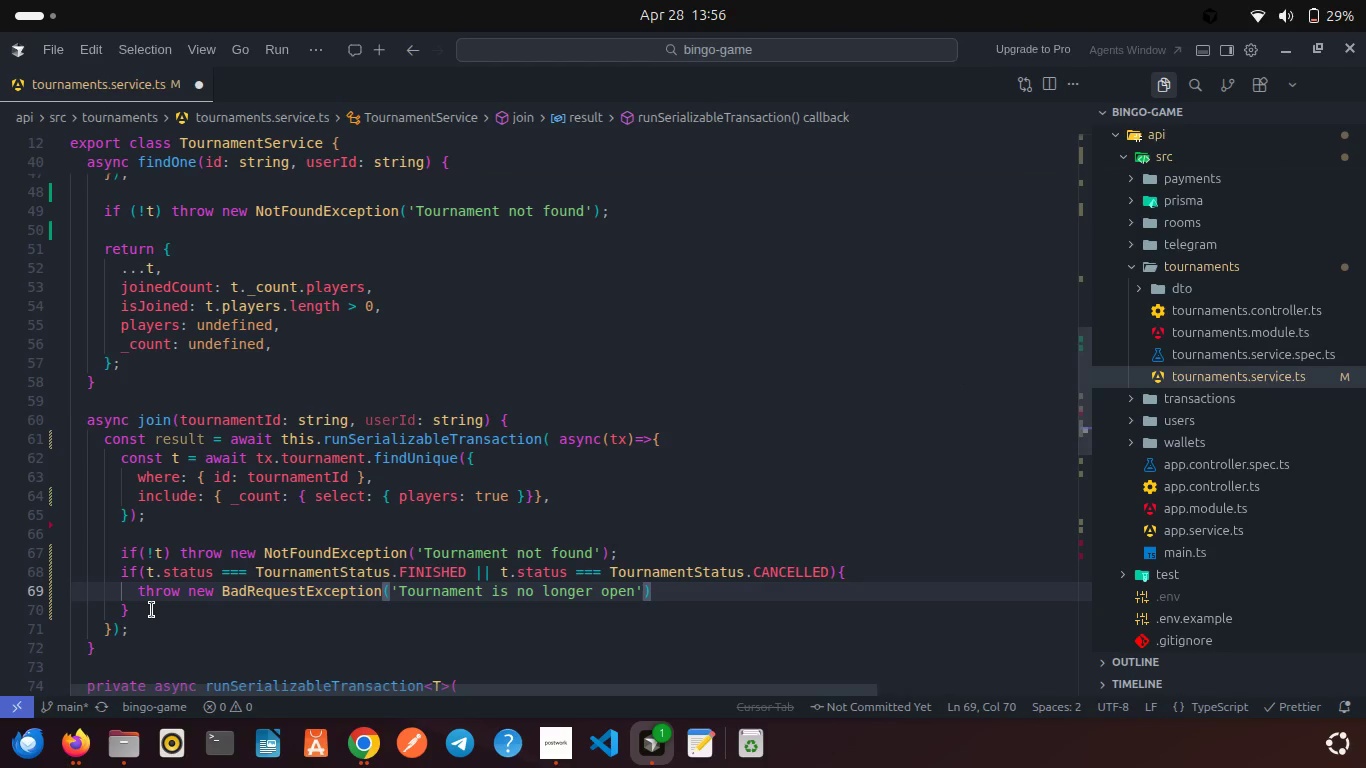 
key(Semicolon)
 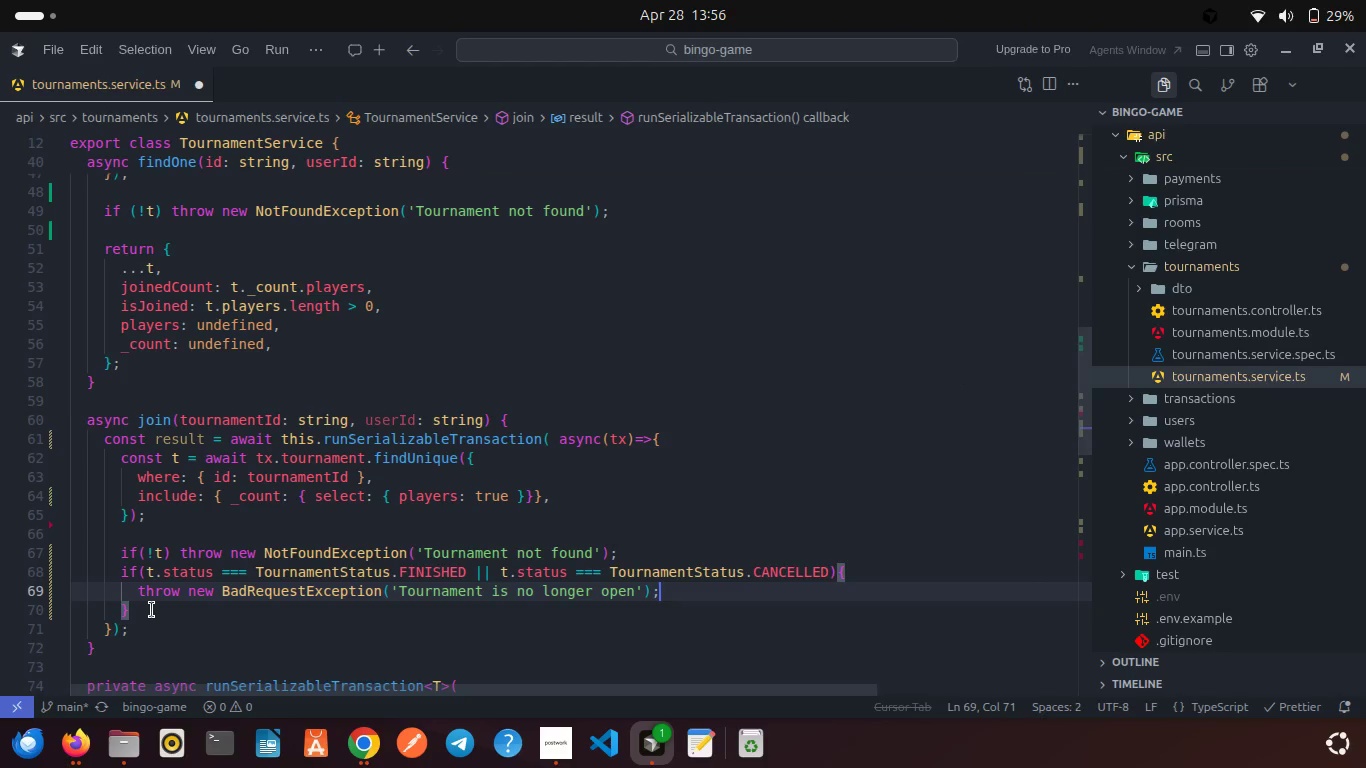 
key(Control+S)
 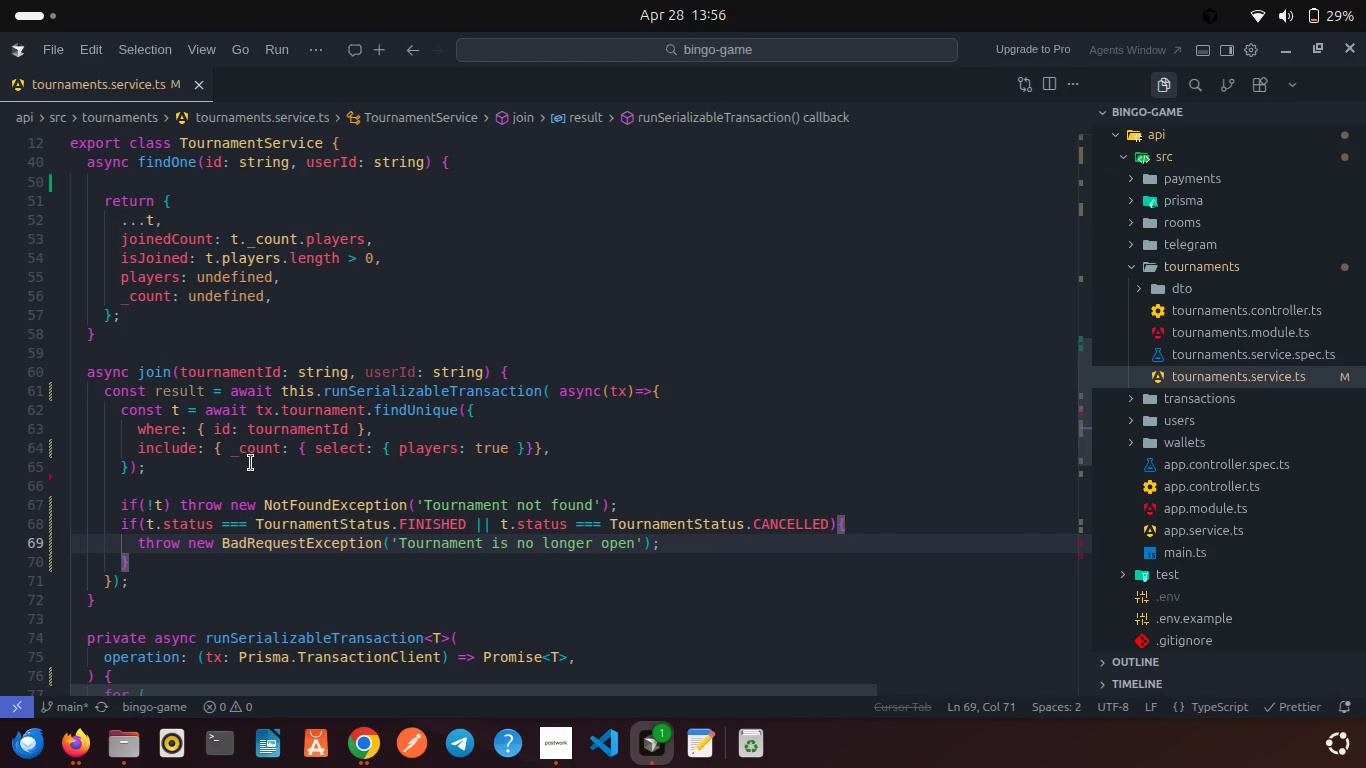 
wait(5.34)
 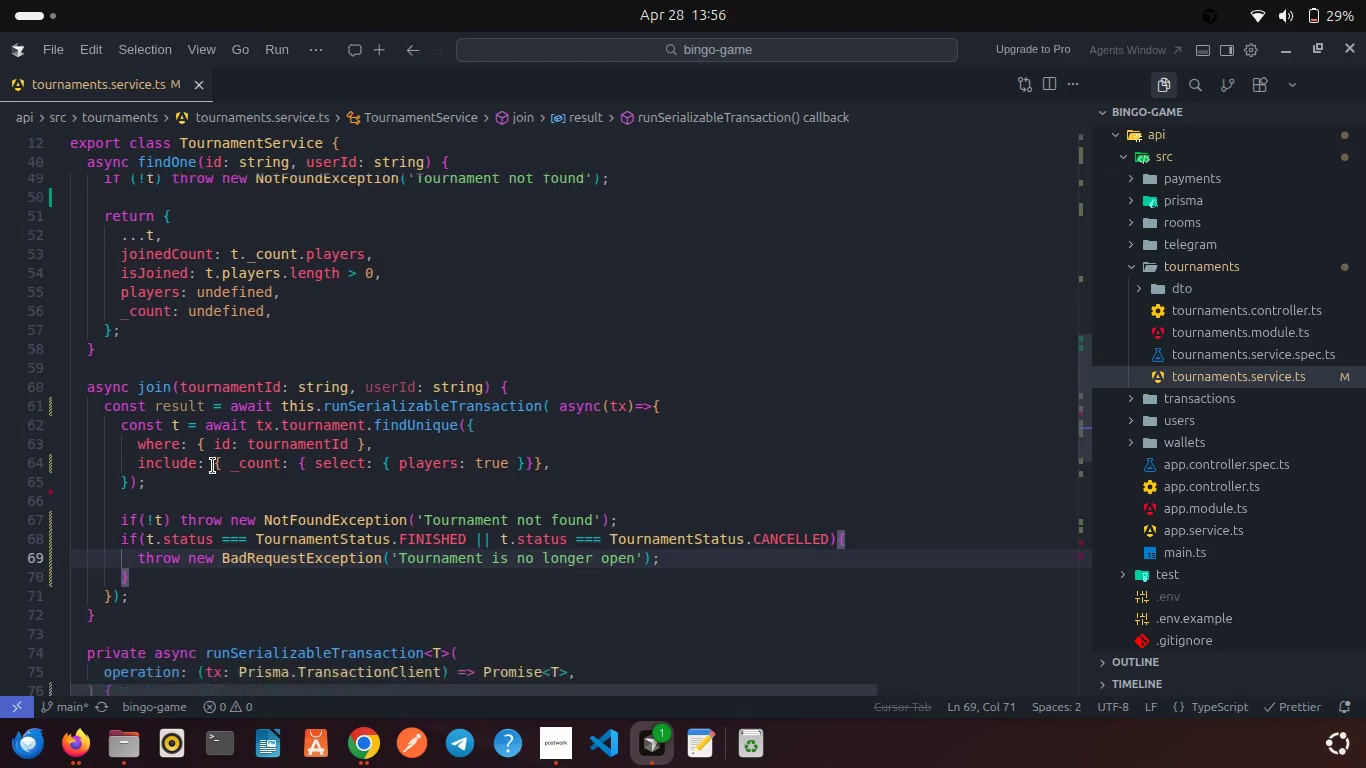 
left_click([160, 562])
 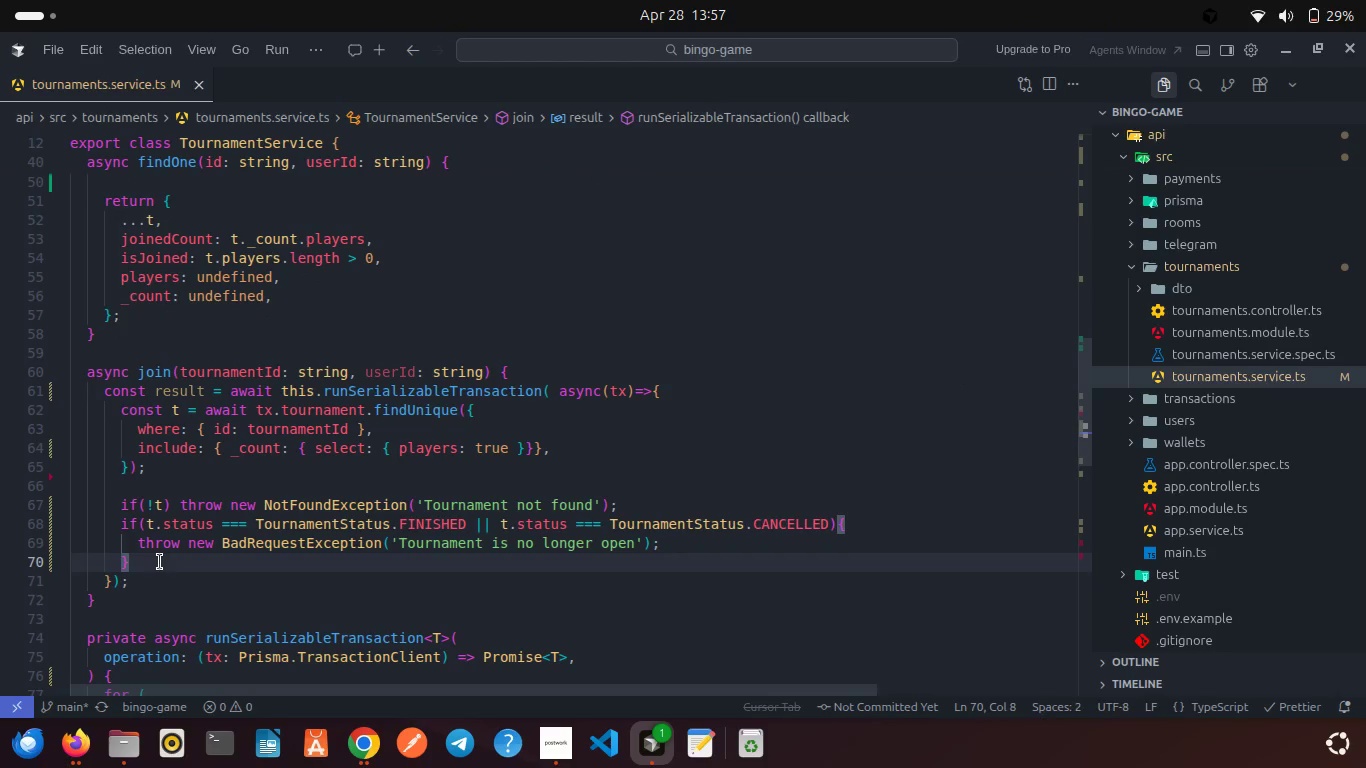 
key(Enter)
 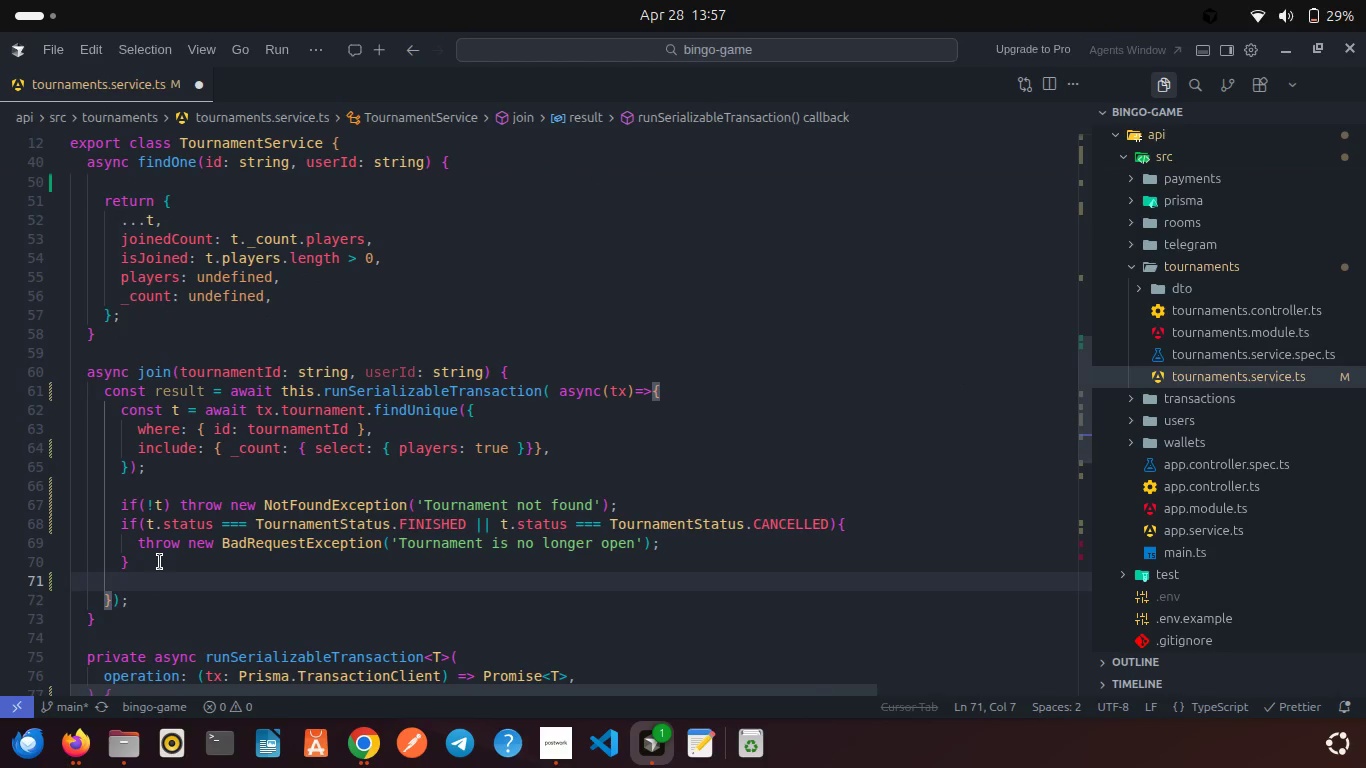 
type(if(t.)
 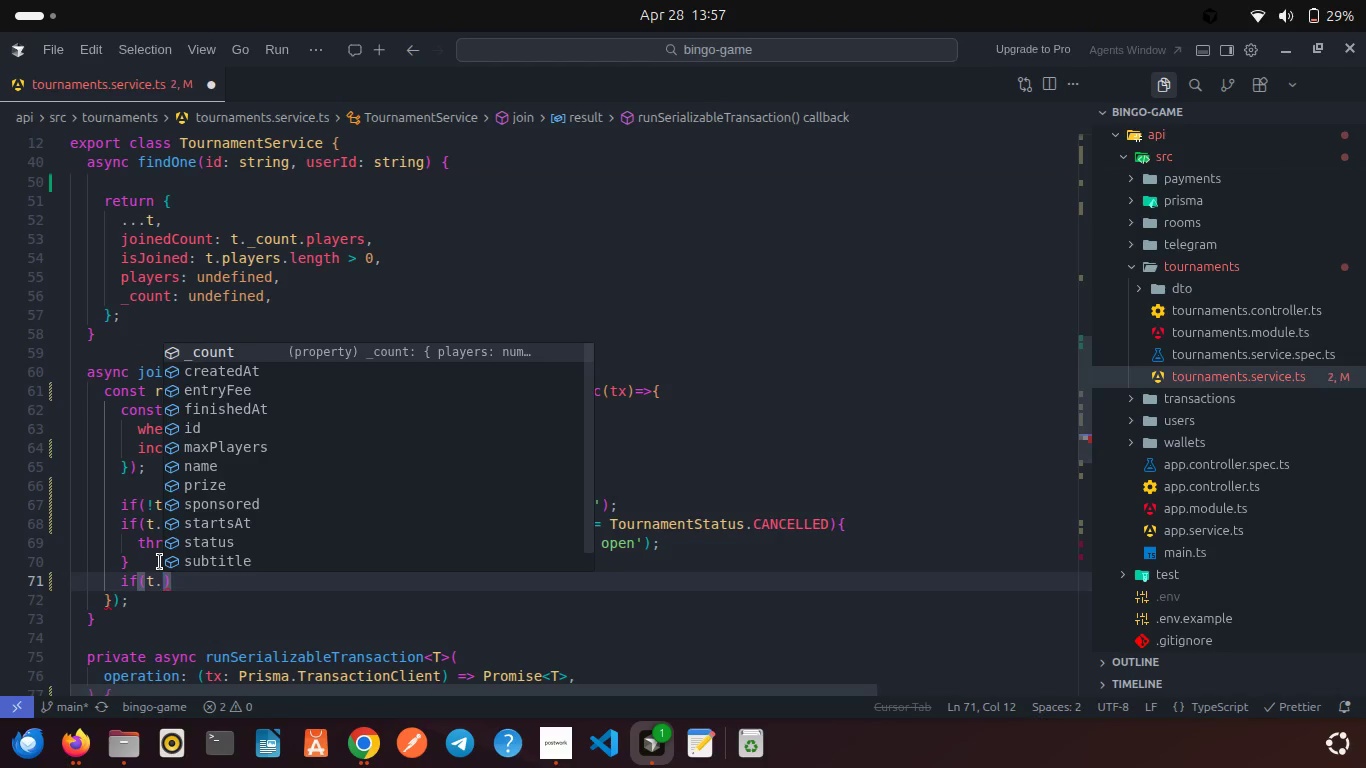 
key(Enter)
 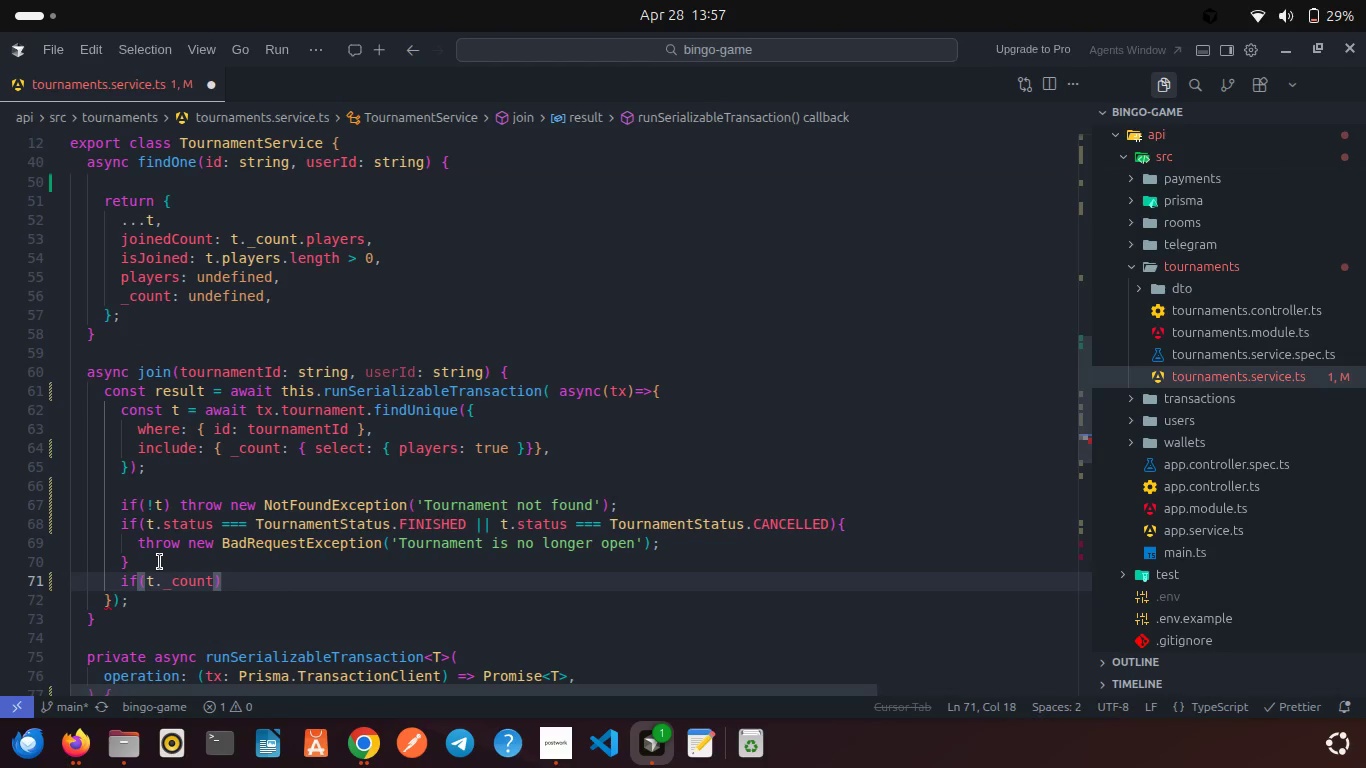 
type(.pl)
 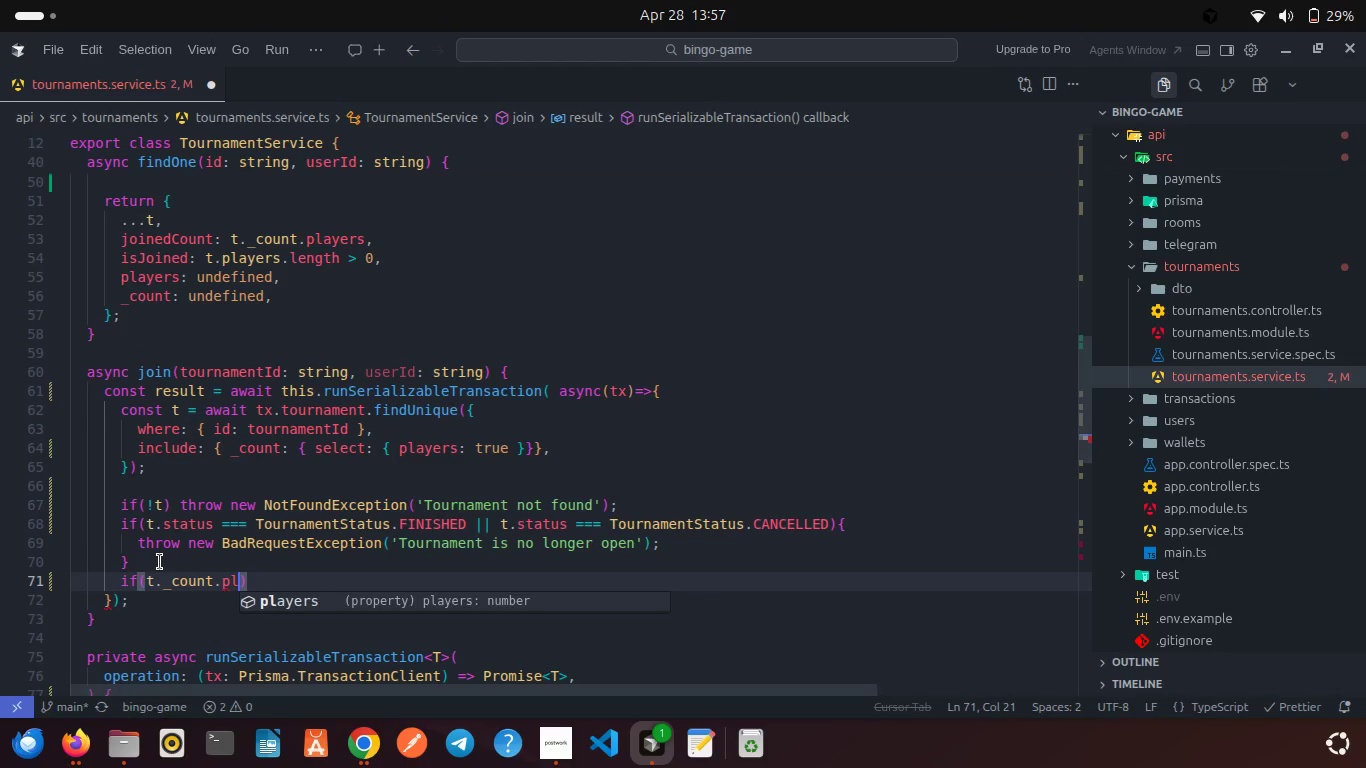 
key(Enter)
 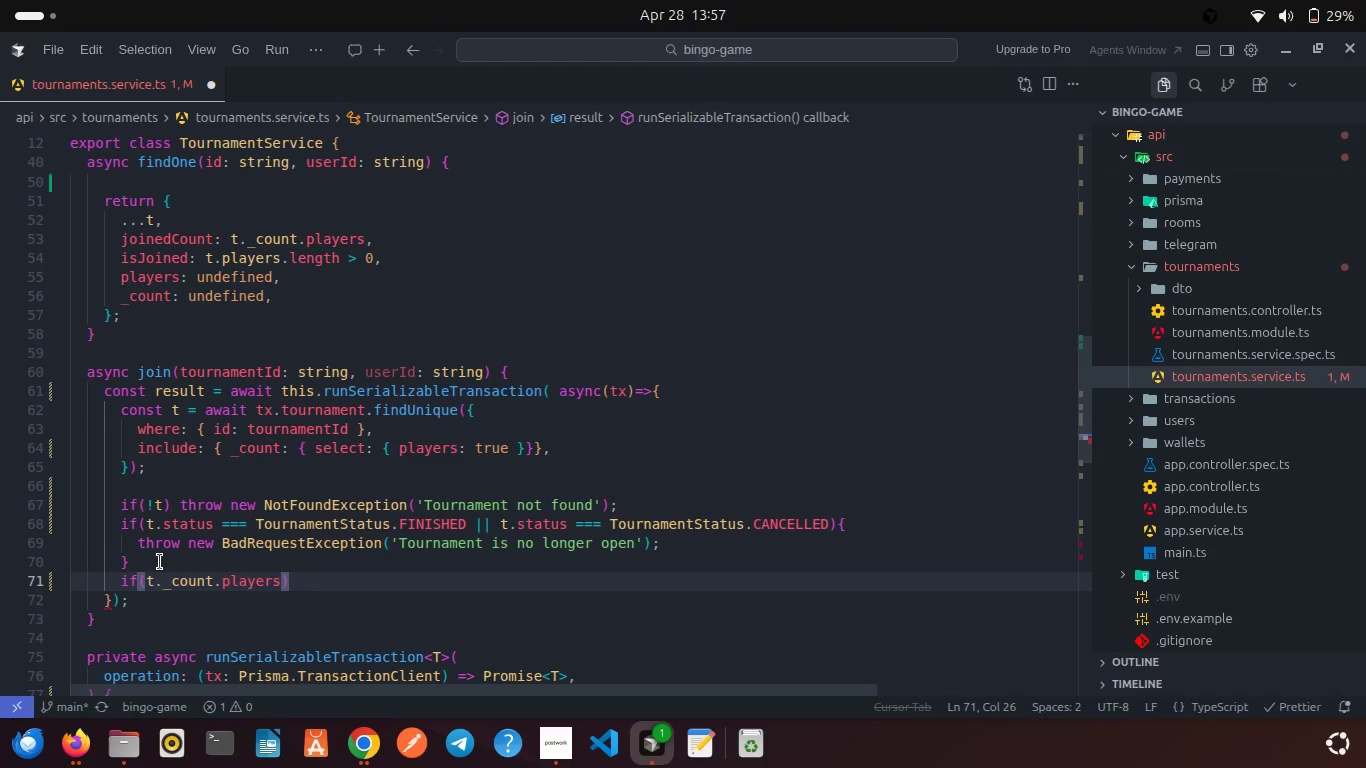 
type( >= t.ma)
 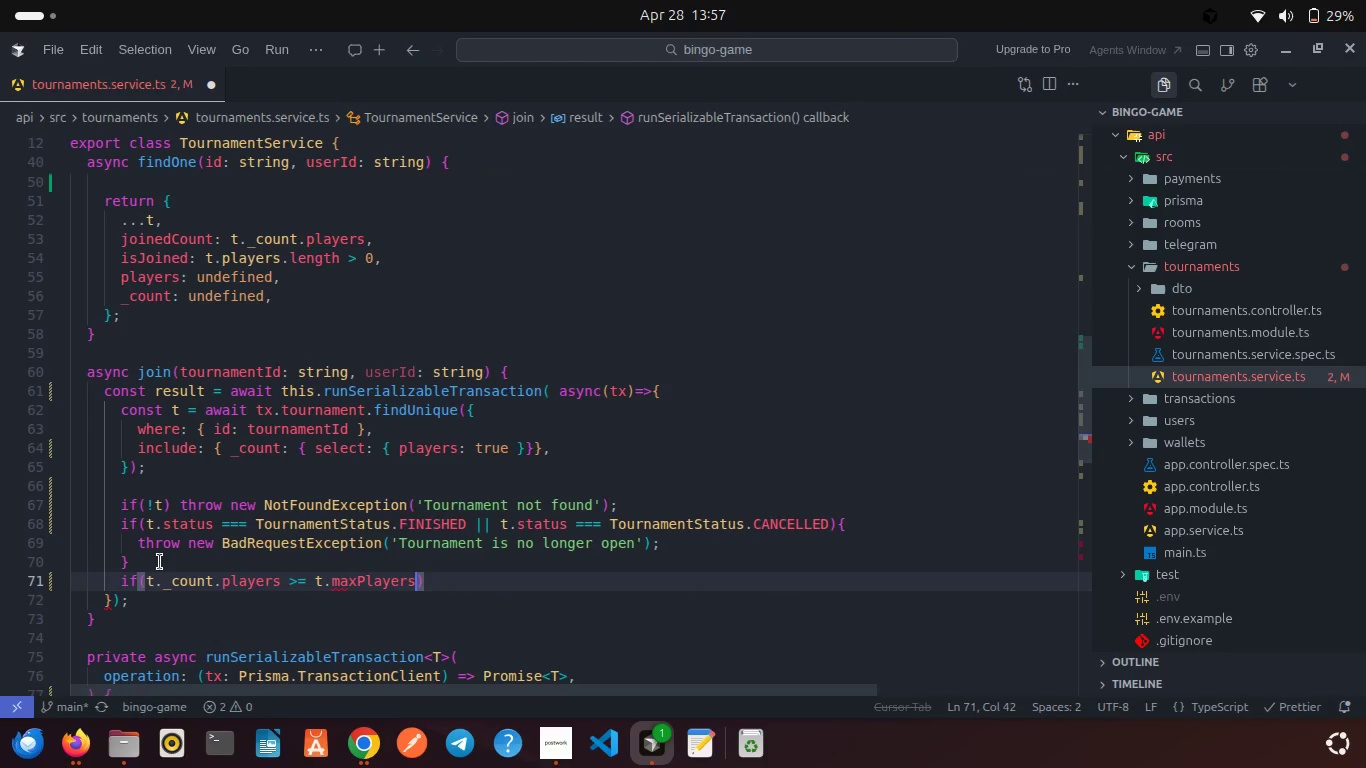 
 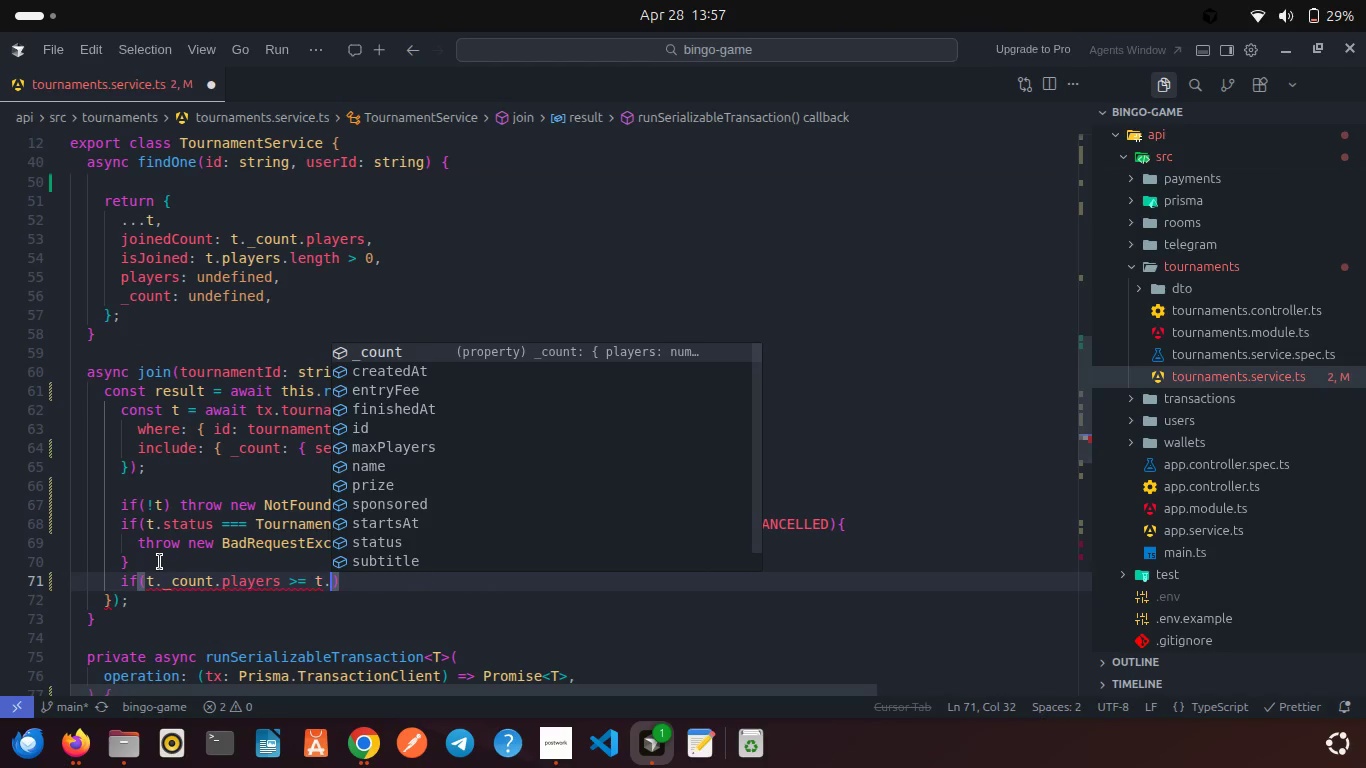 
key(Enter)
 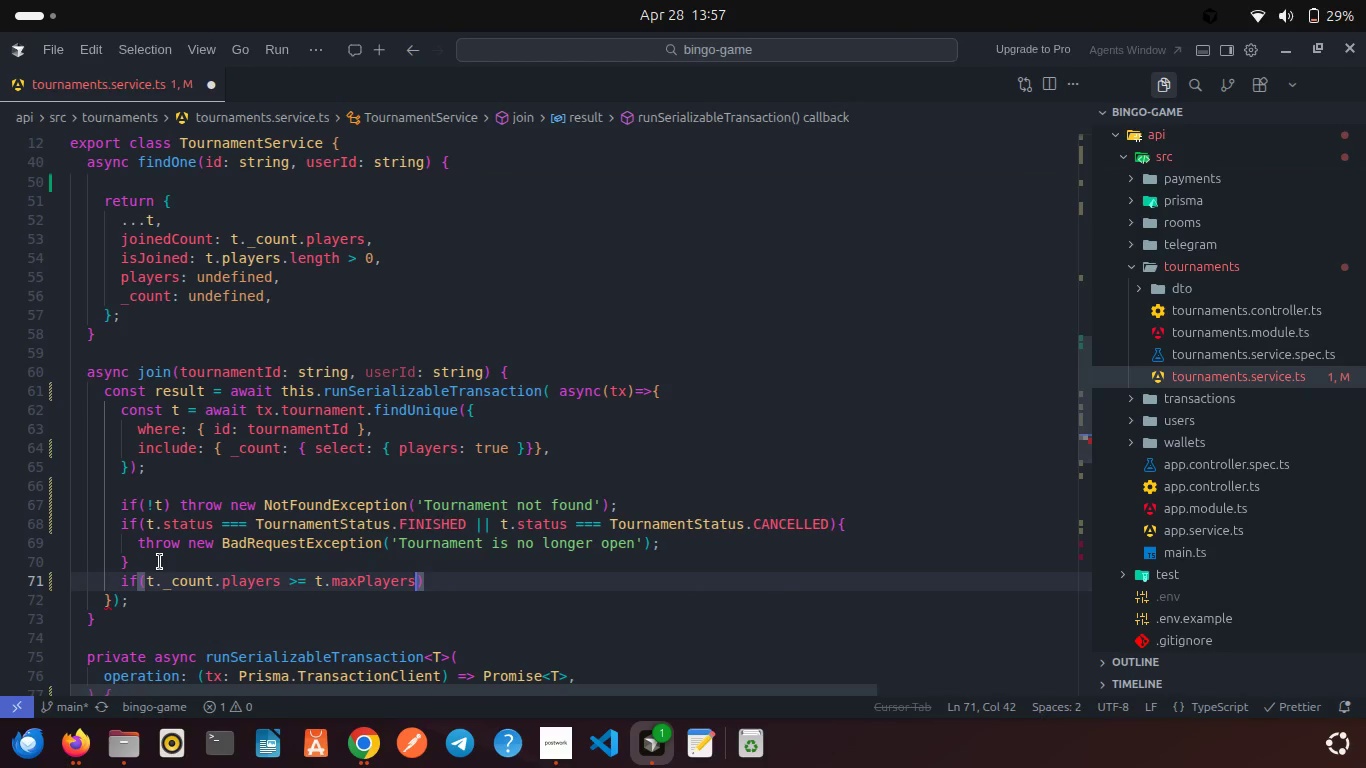 
key(ArrowRight)
 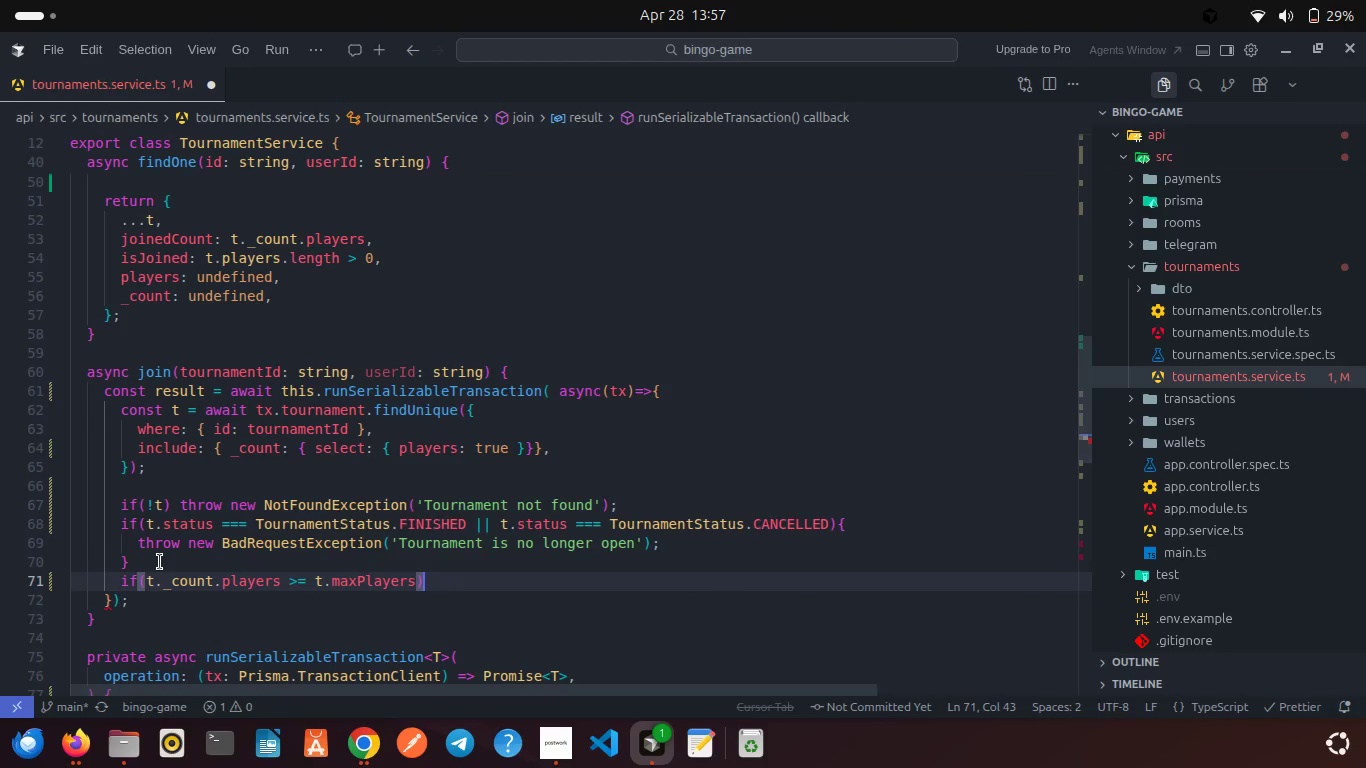 
key(Shift+ShiftRight)
 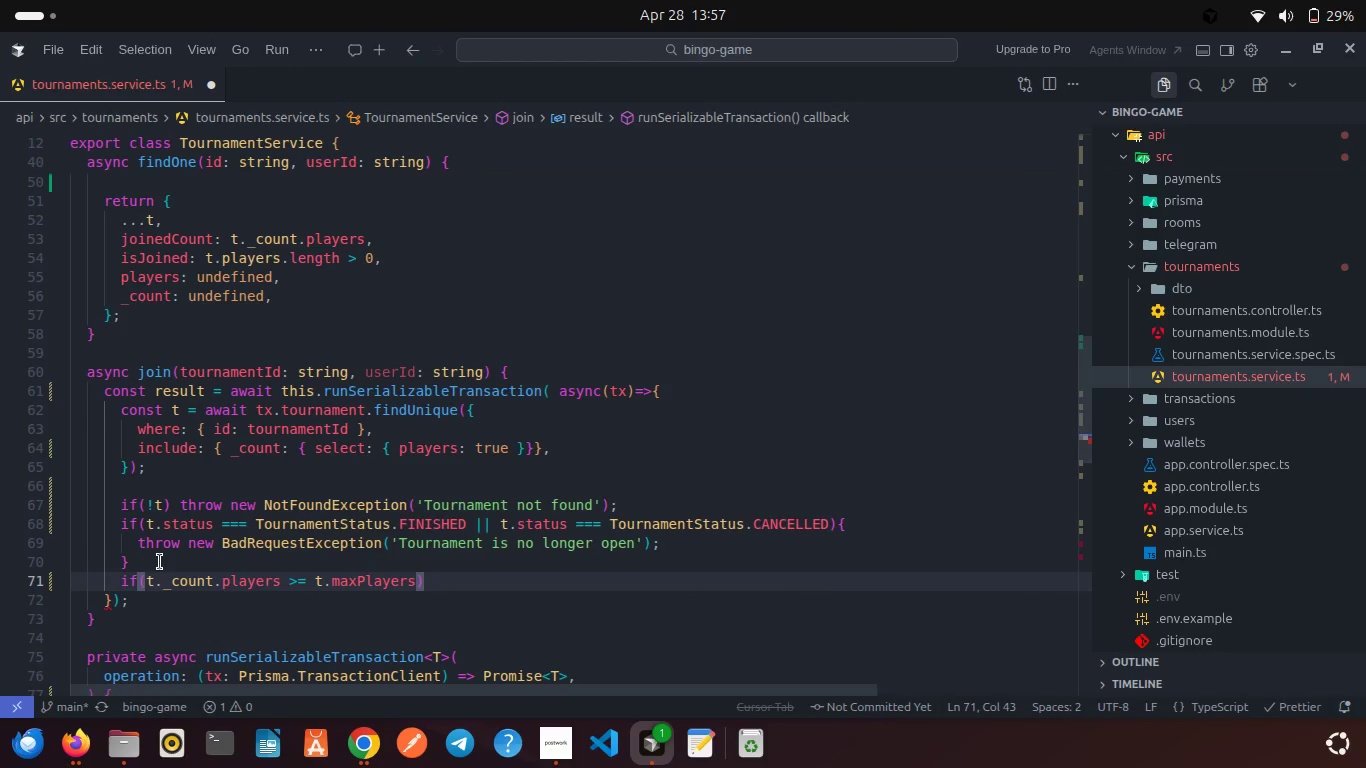 
key(Shift+BracketLeft)
 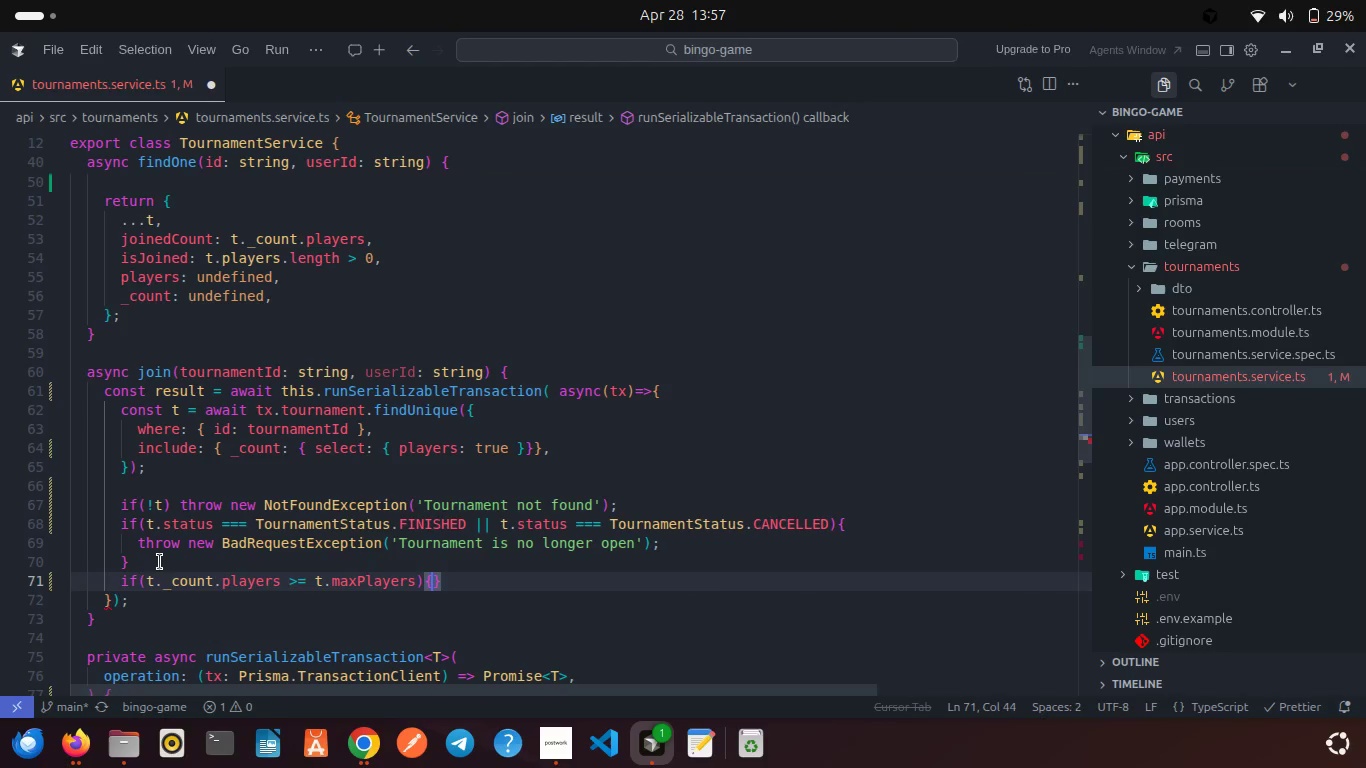 
key(Enter)
 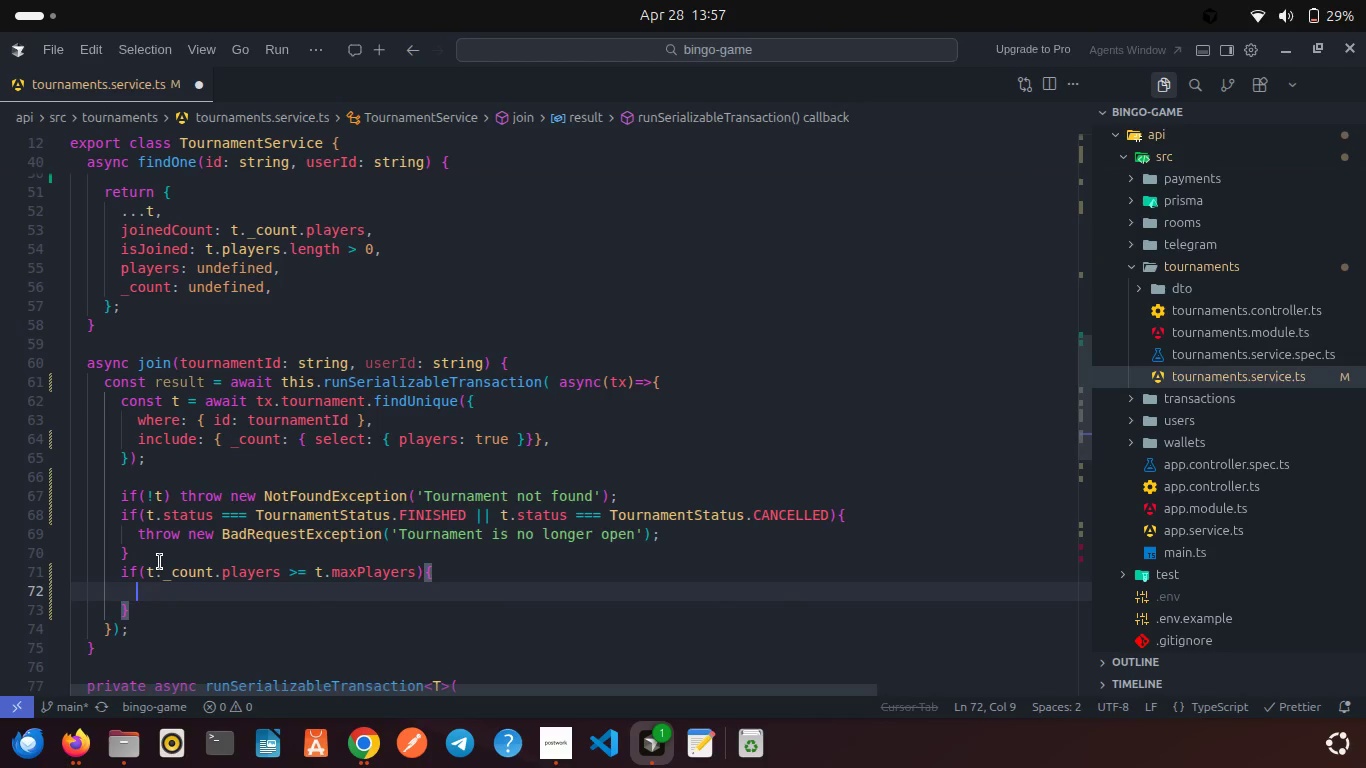 
type(thr)
 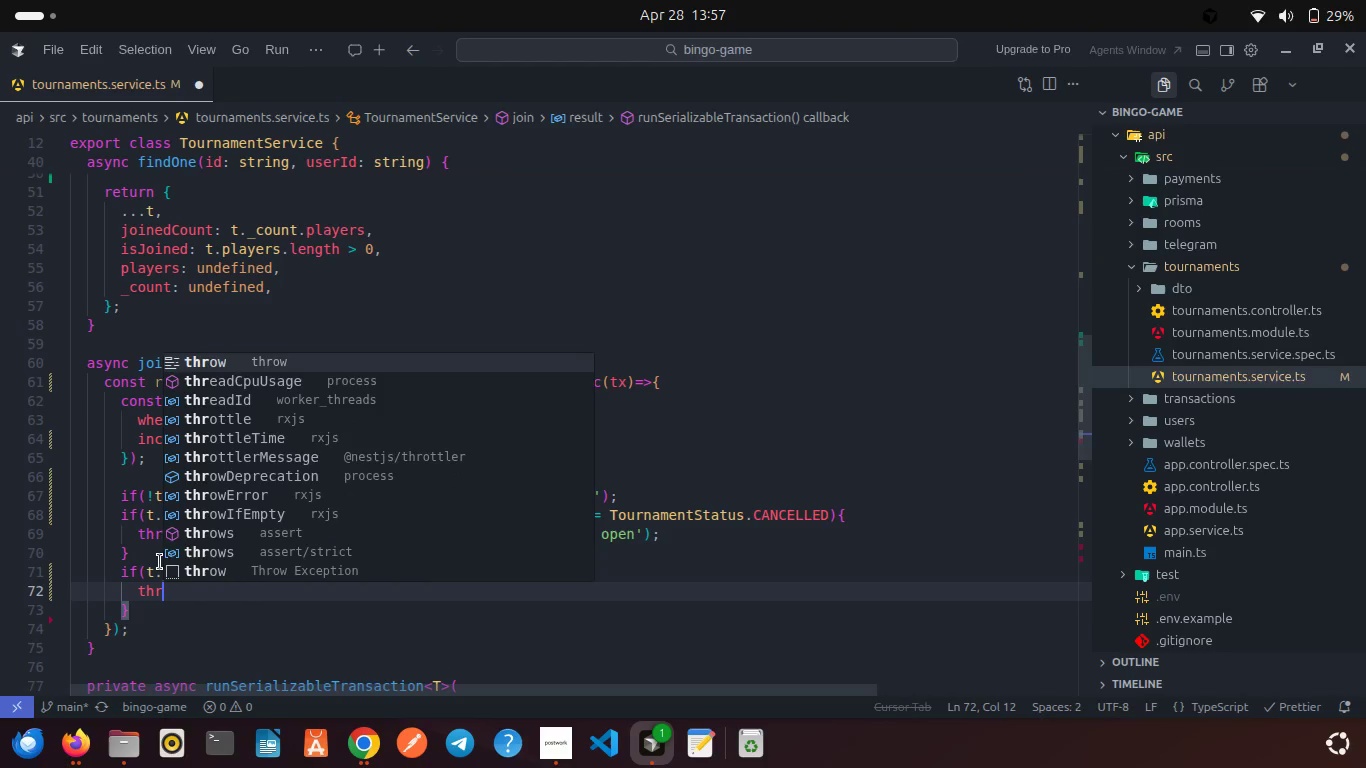 
key(Enter)
 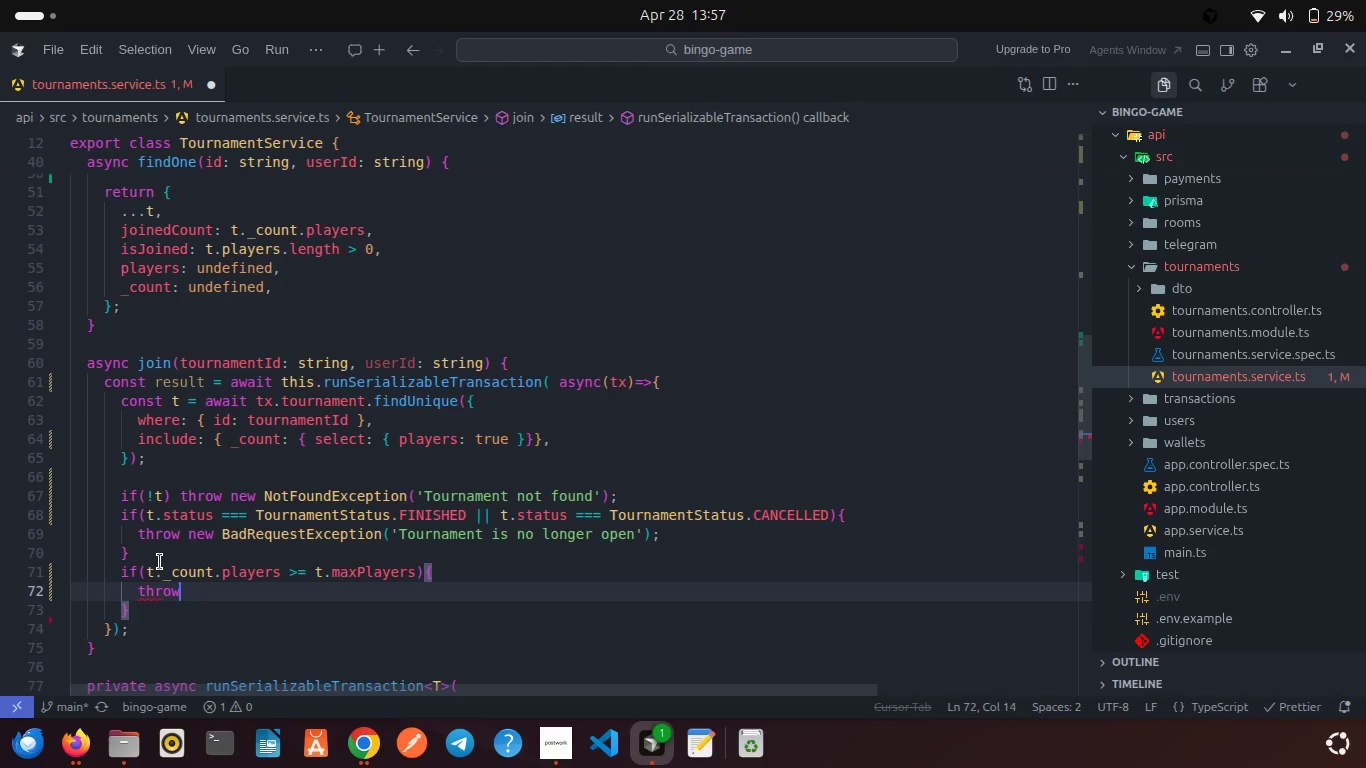 
type( new BadRe)
 